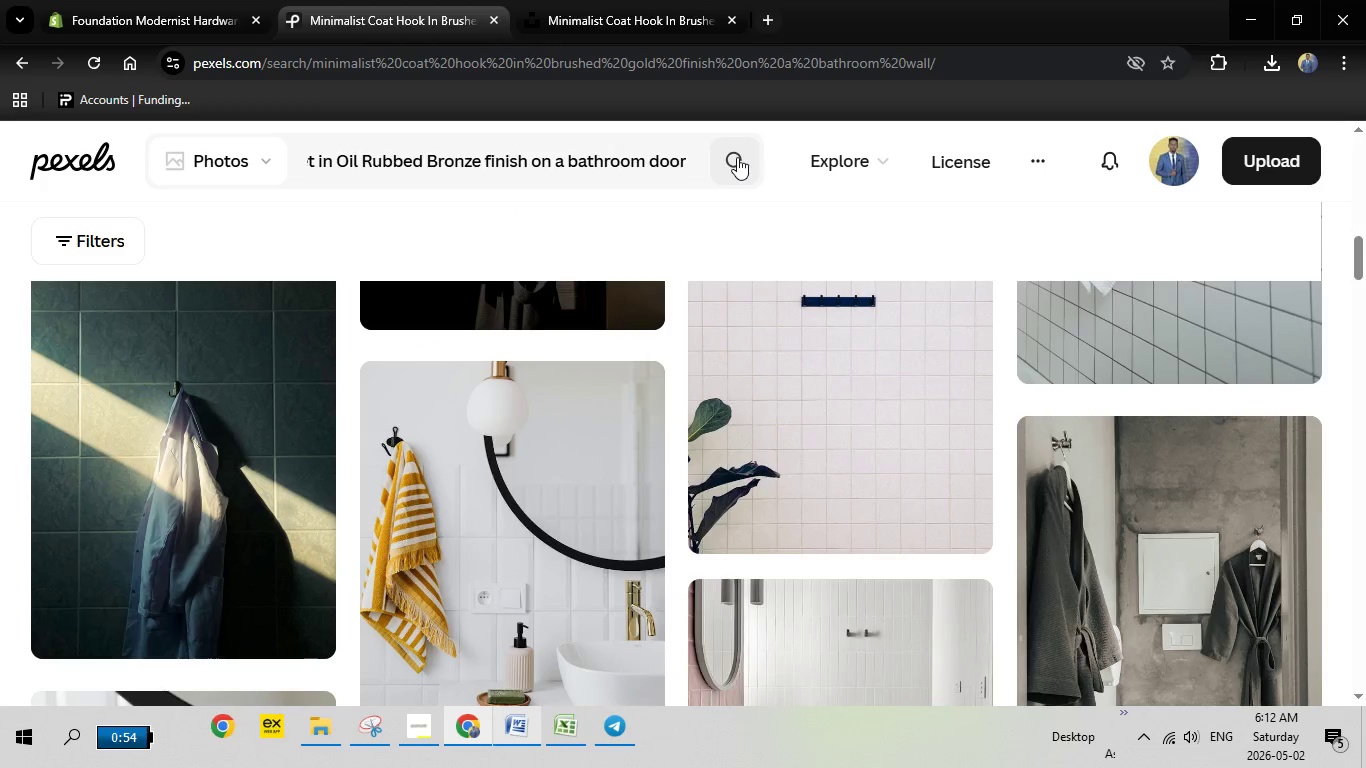 
left_click([737, 157])
 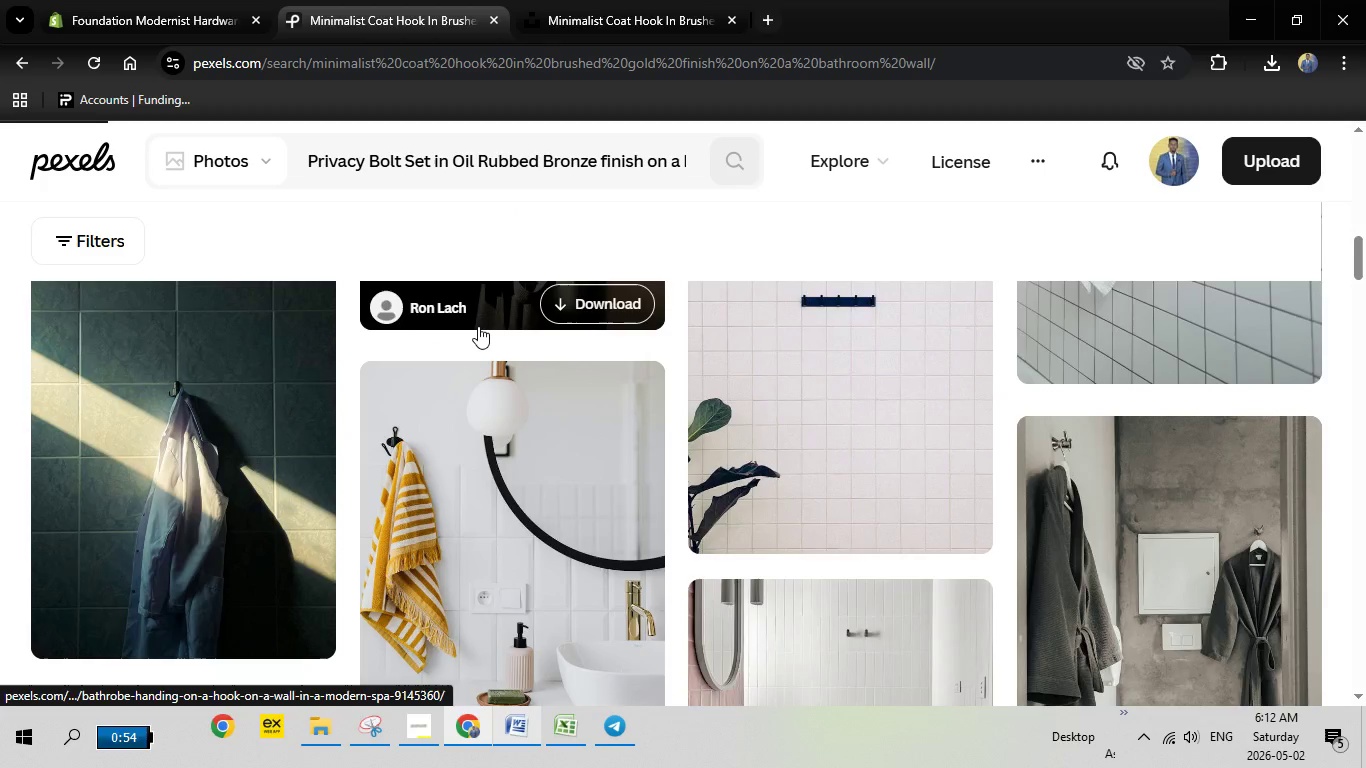 
scroll: coordinate [483, 321], scroll_direction: up, amount: 8.0
 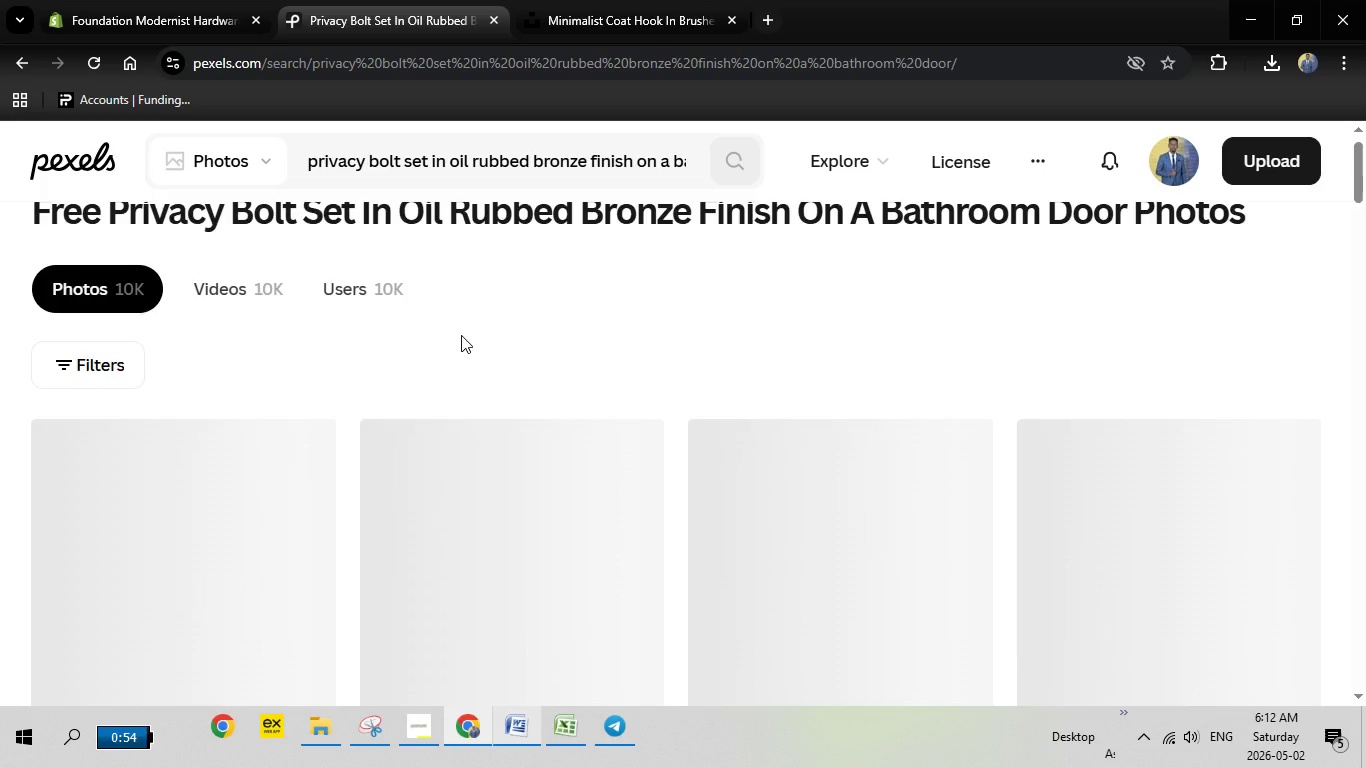 
scroll: coordinate [461, 335], scroll_direction: down, amount: 2.0
 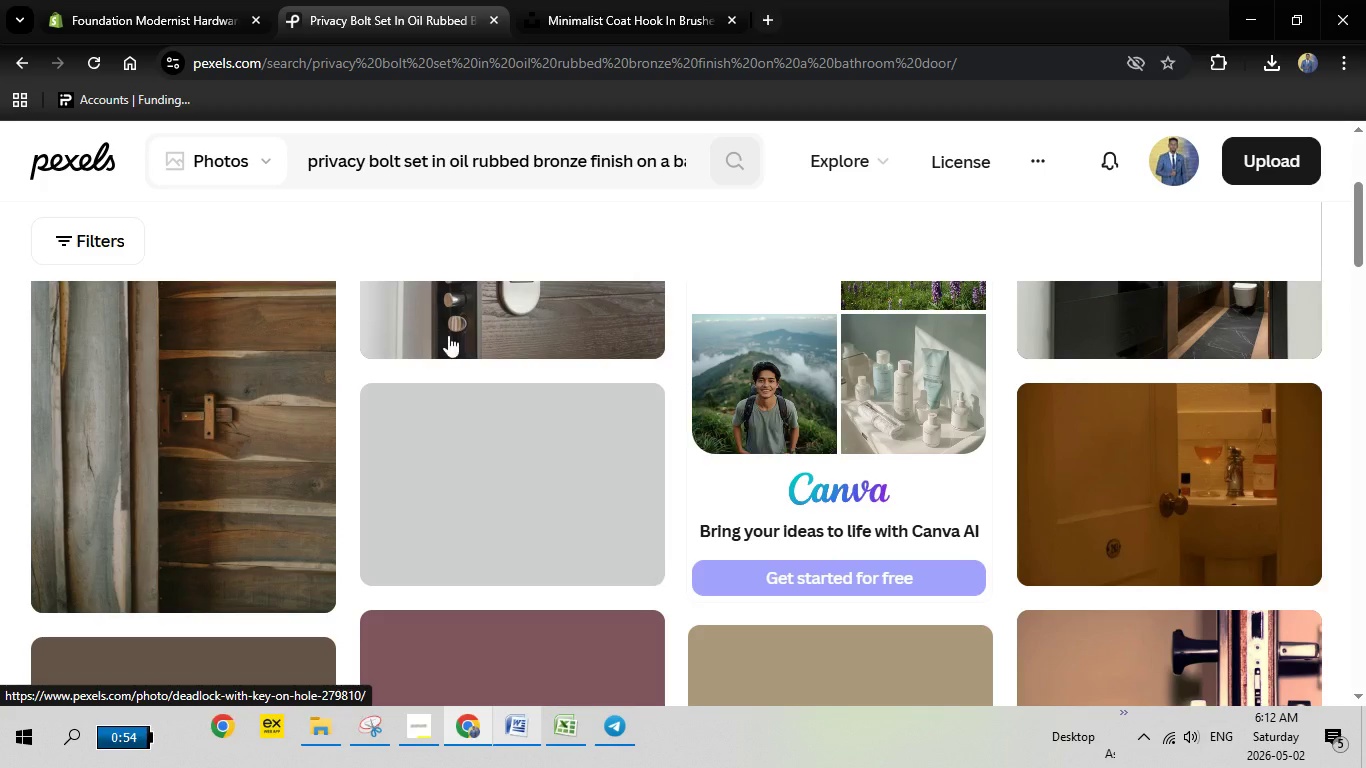 
scroll: coordinate [448, 335], scroll_direction: none, amount: 0.0
 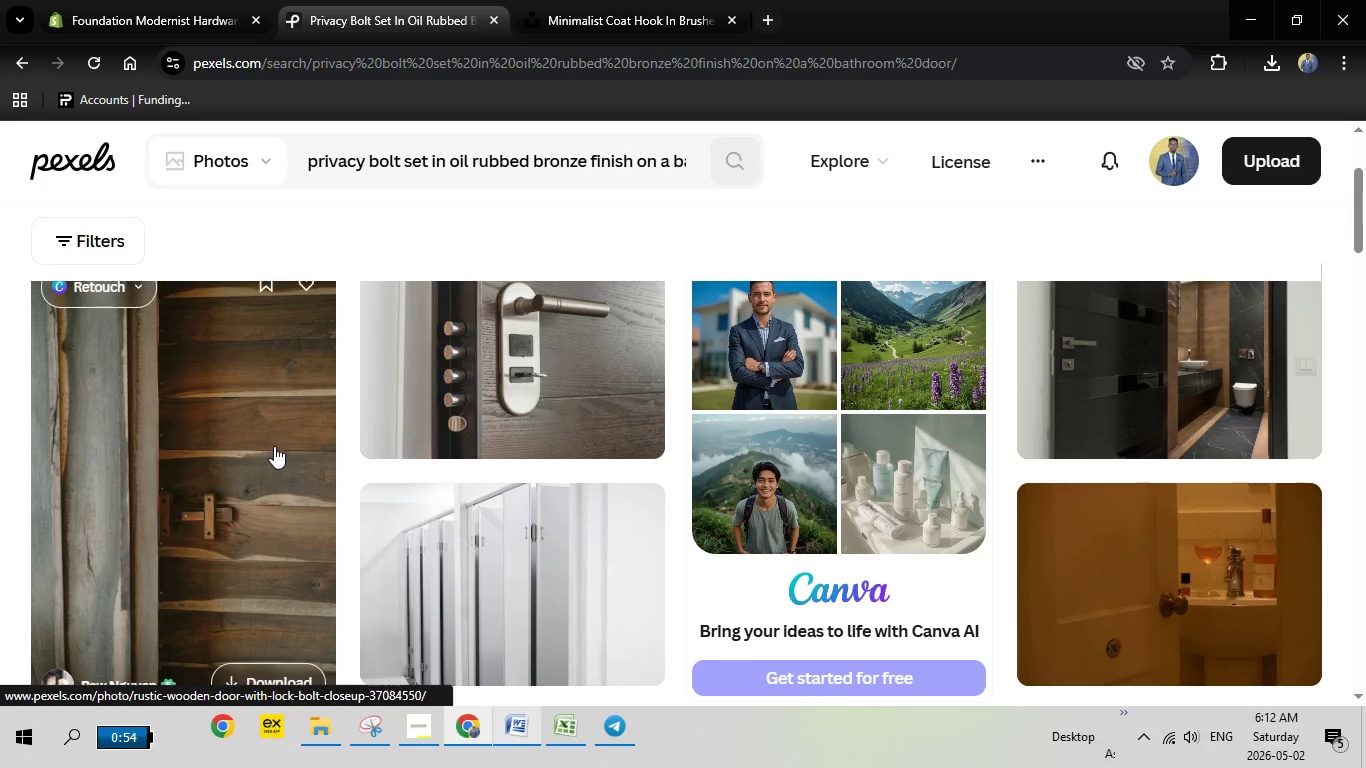 
scroll: coordinate [274, 446], scroll_direction: up, amount: 1.0
 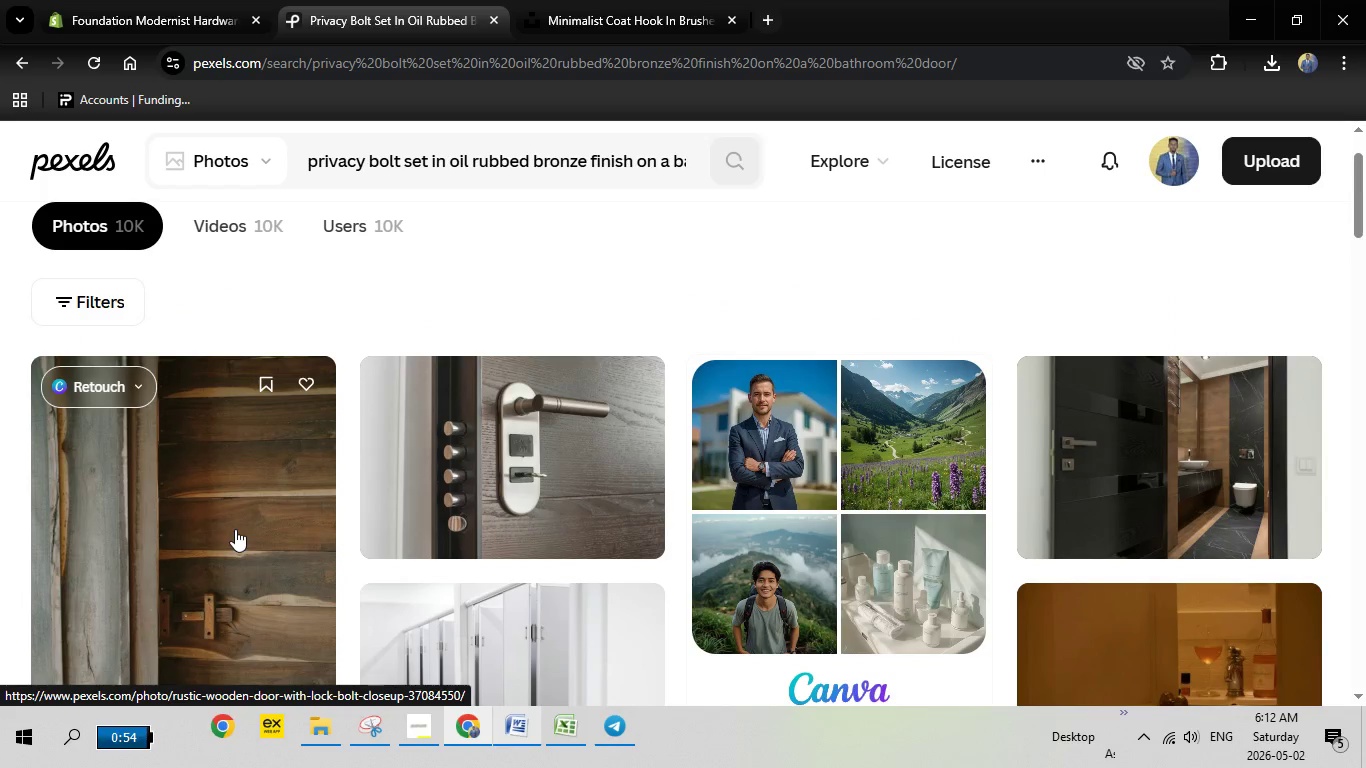 
left_click([235, 529])
 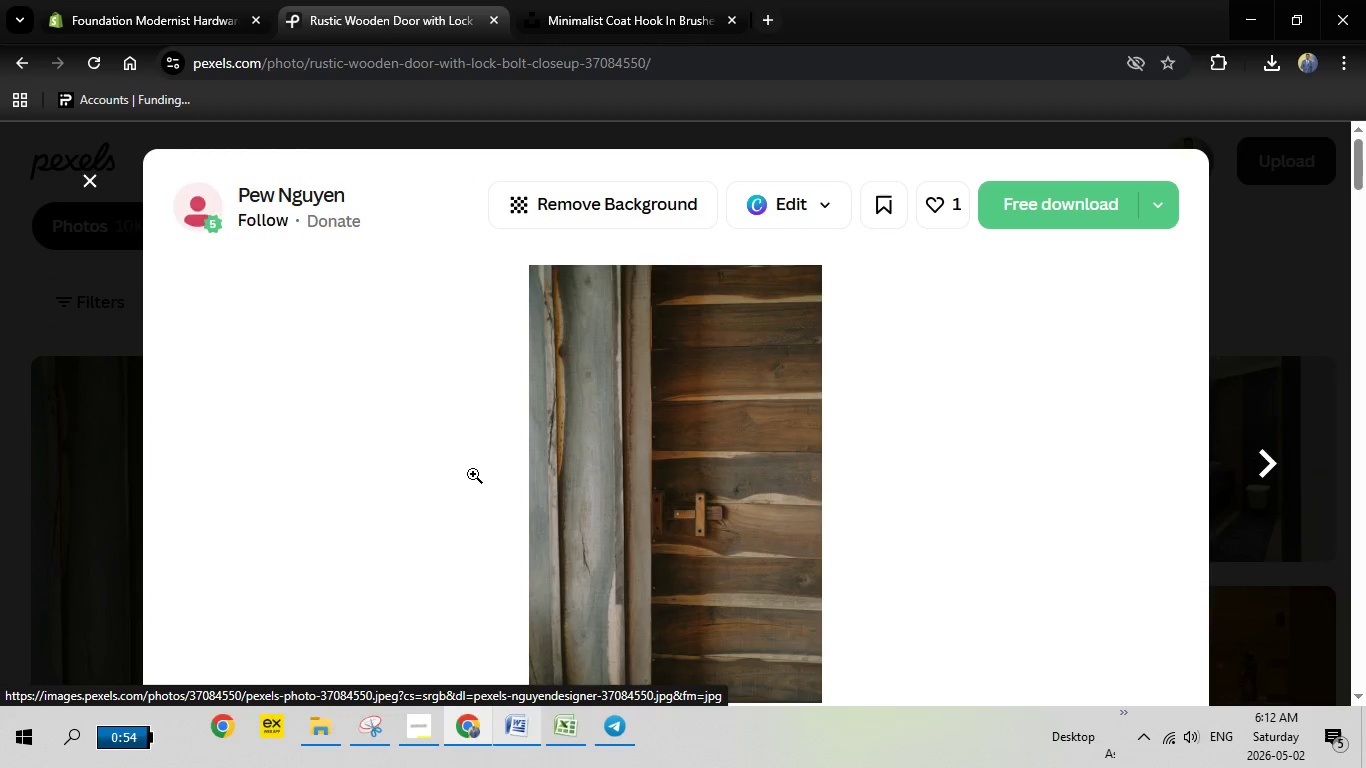 
wait(5.26)
 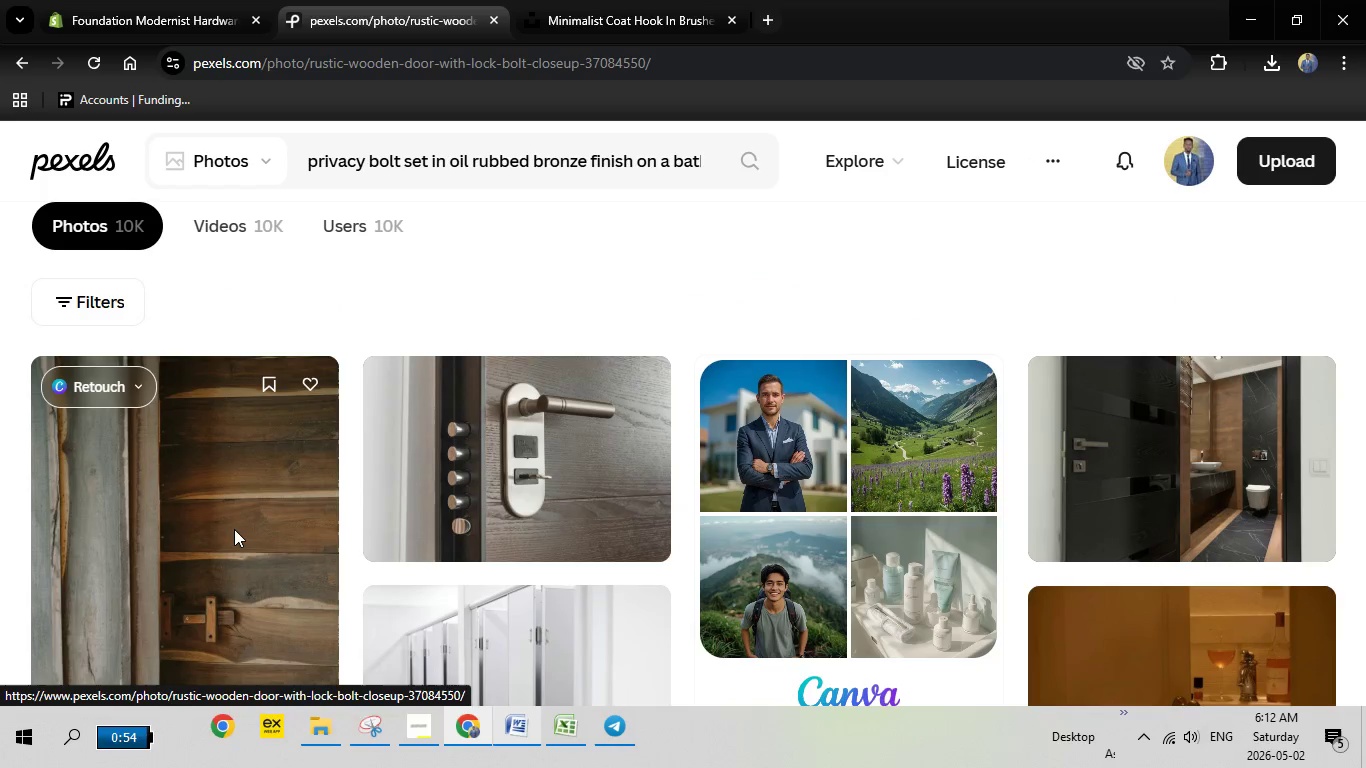 
left_click([1058, 204])
 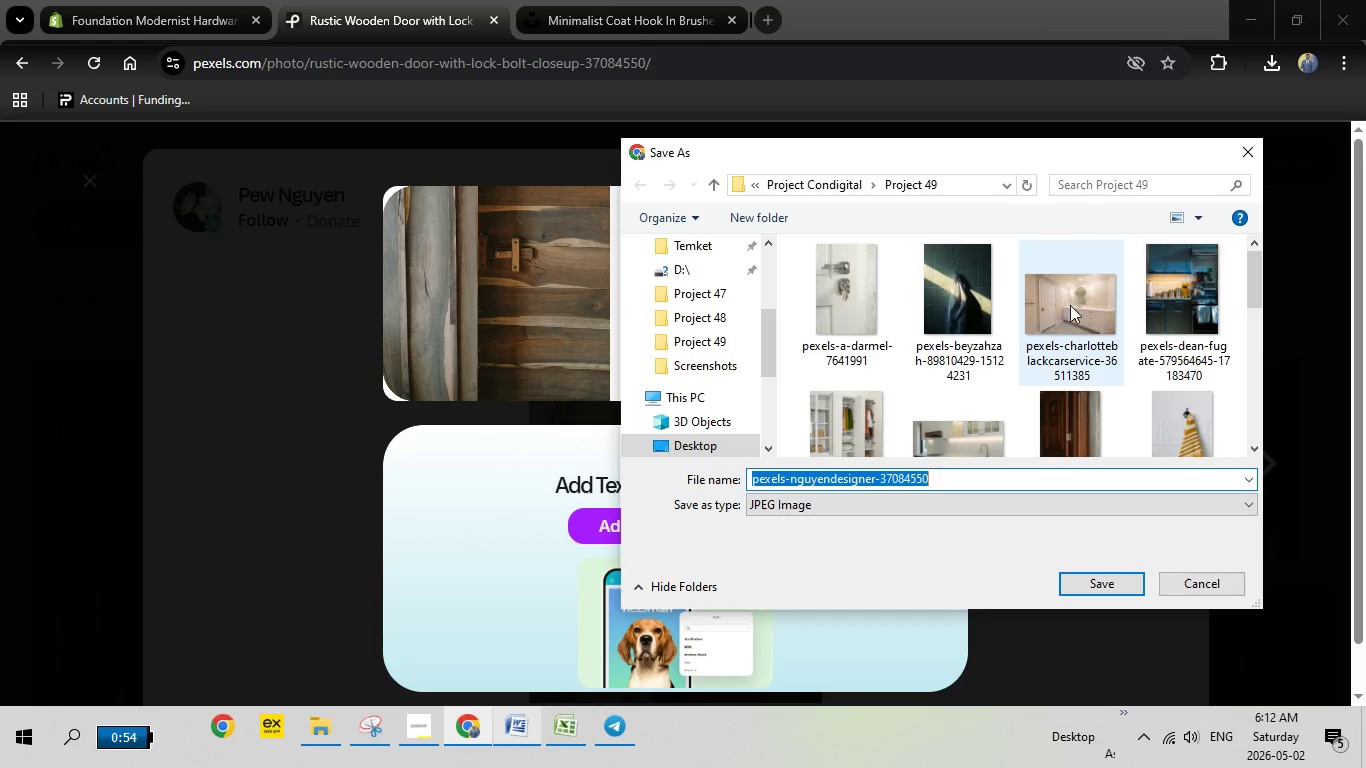 
wait(11.39)
 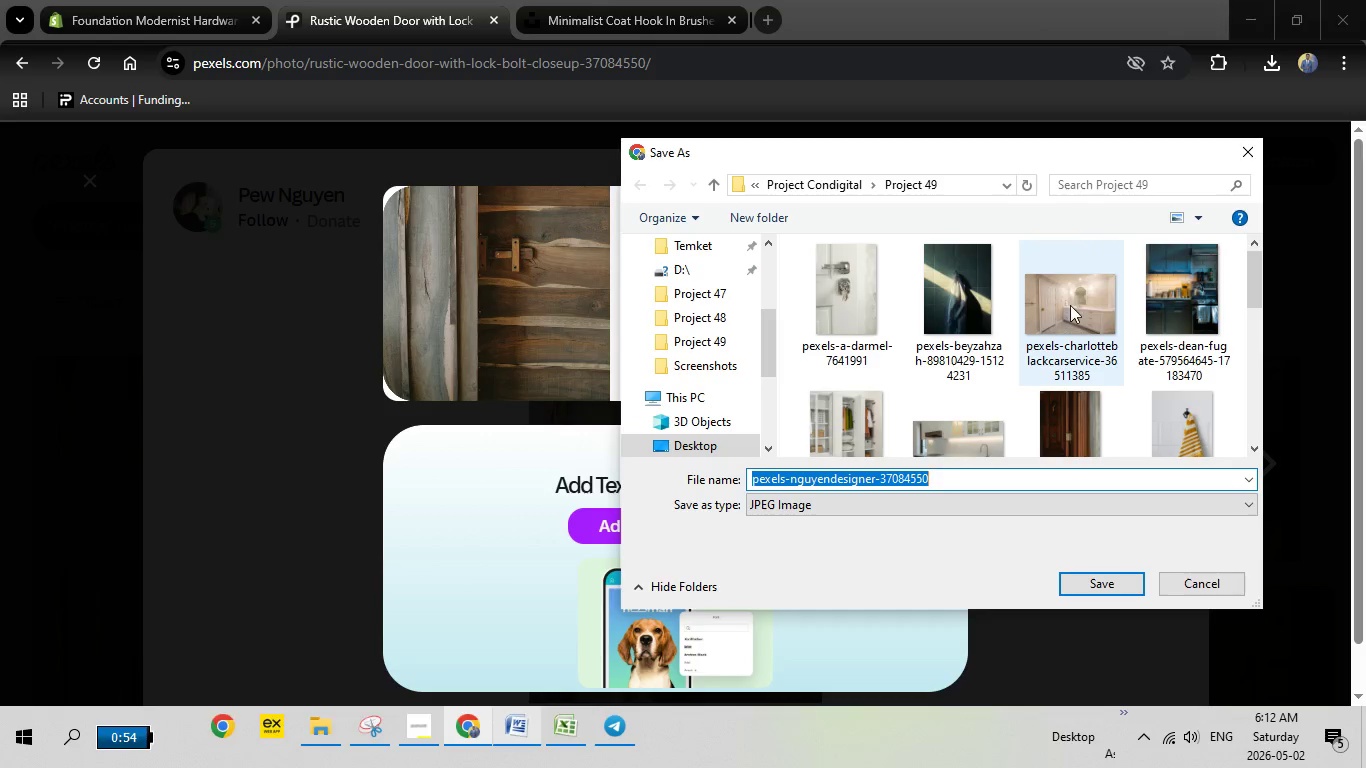 
left_click([1109, 581])
 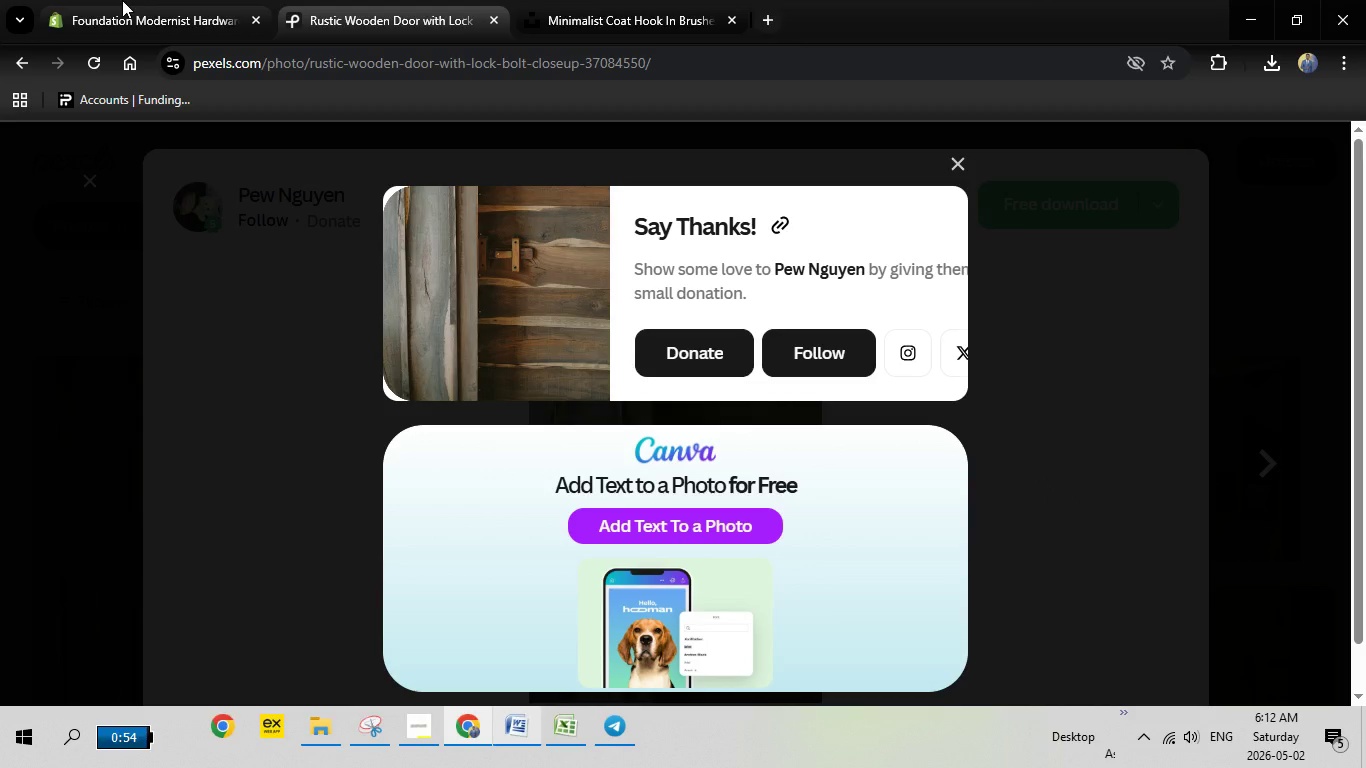 
left_click([85, 0])
 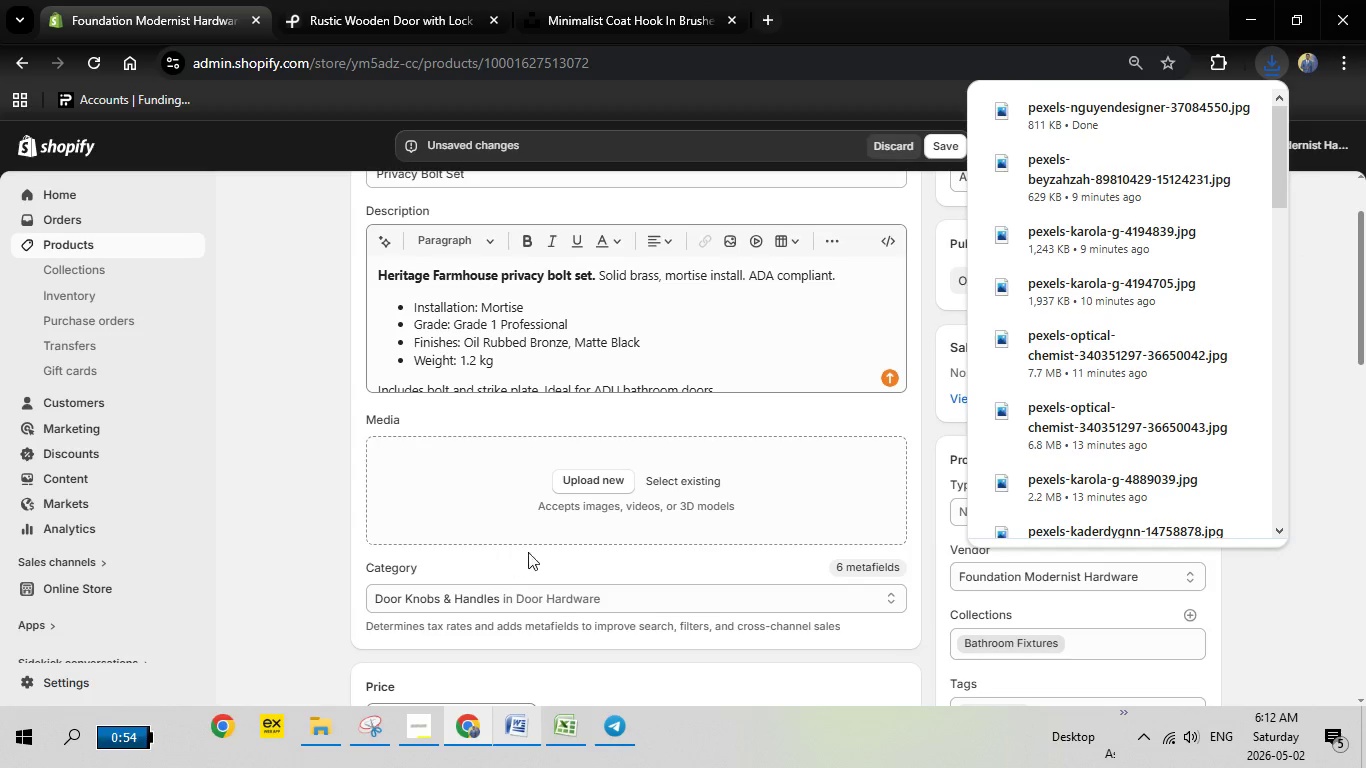 
left_click([591, 480])
 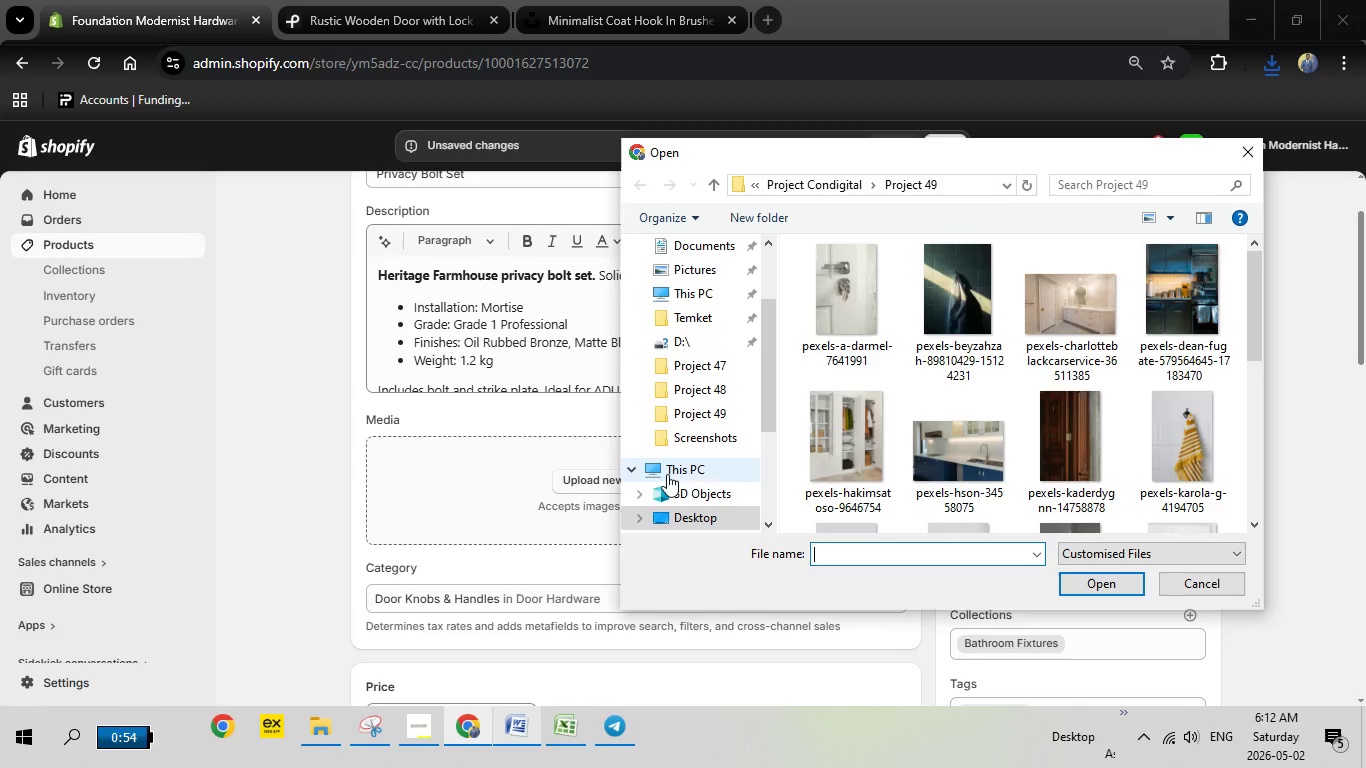 
scroll: coordinate [946, 435], scroll_direction: down, amount: 1.0
 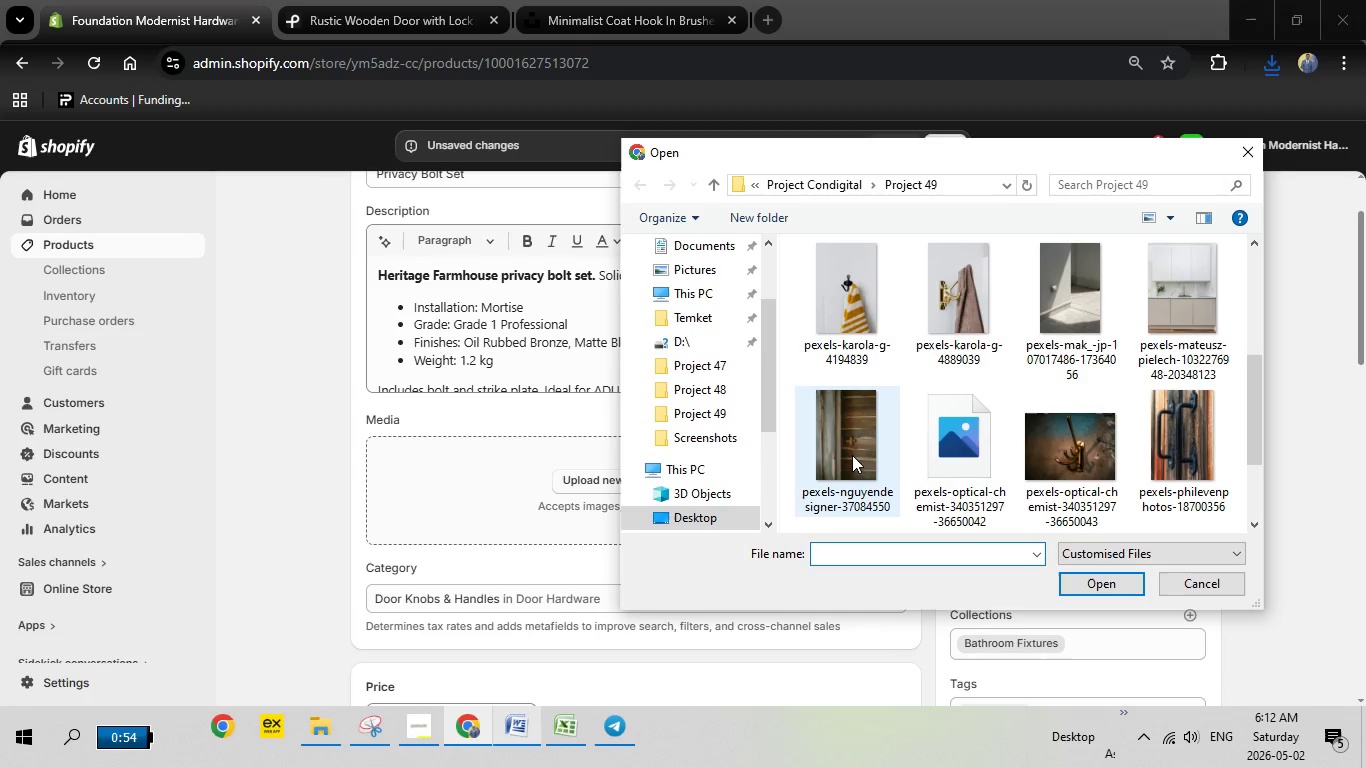 
double_click([852, 455])
 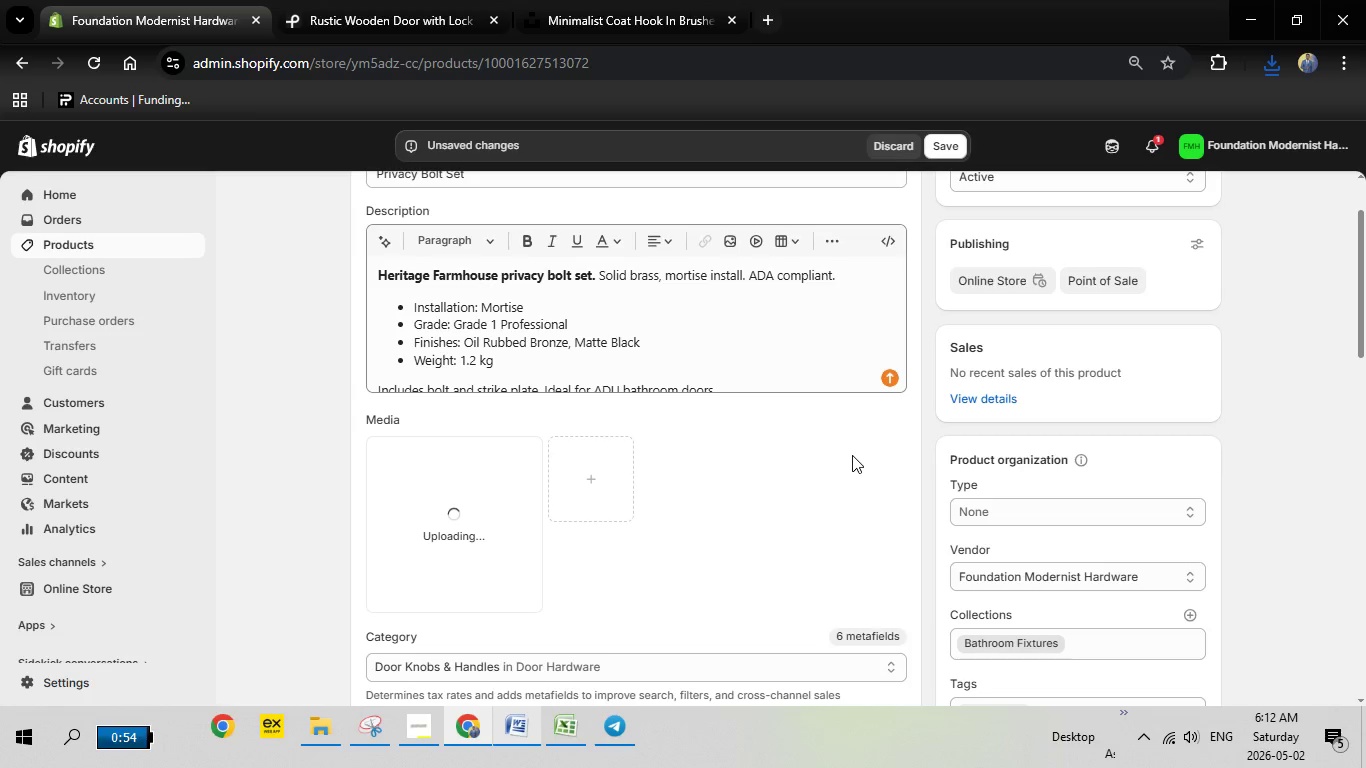 
wait(9.97)
 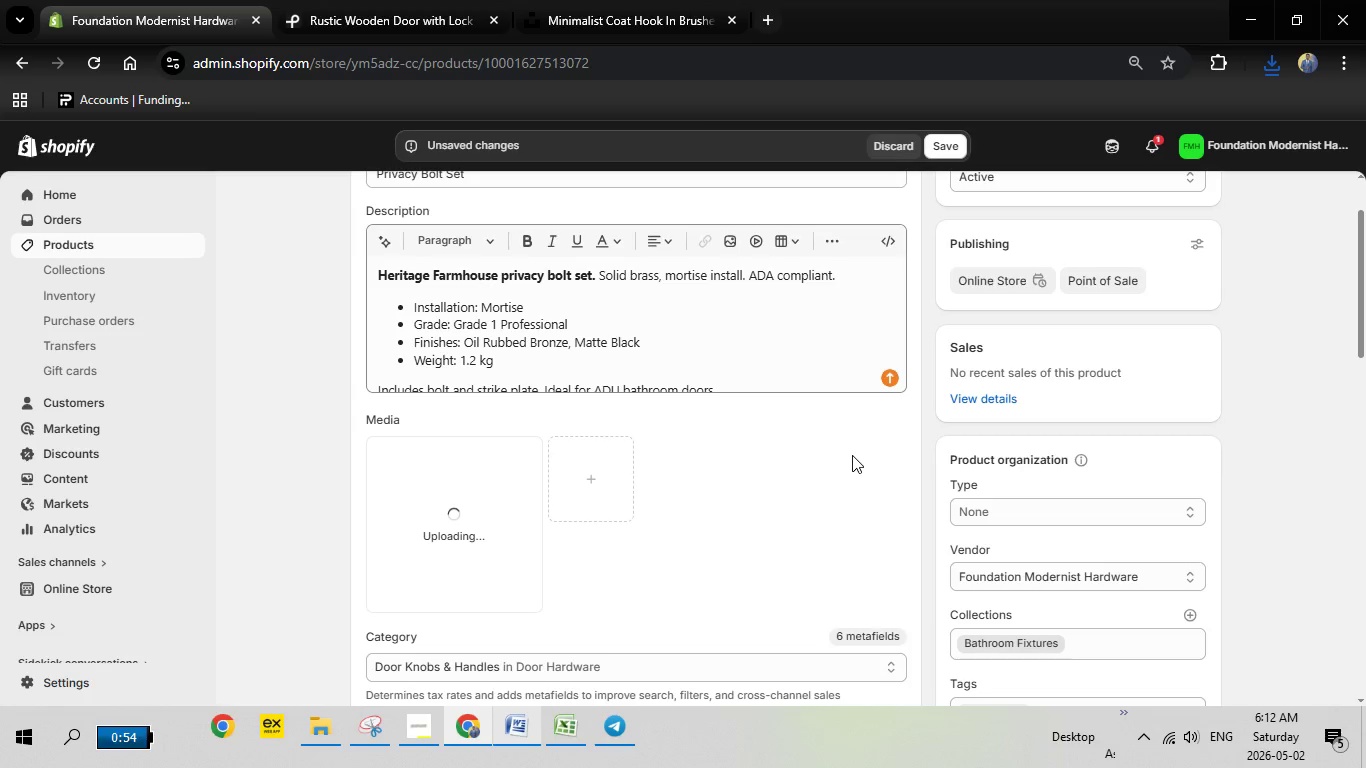 
left_click([446, 525])
 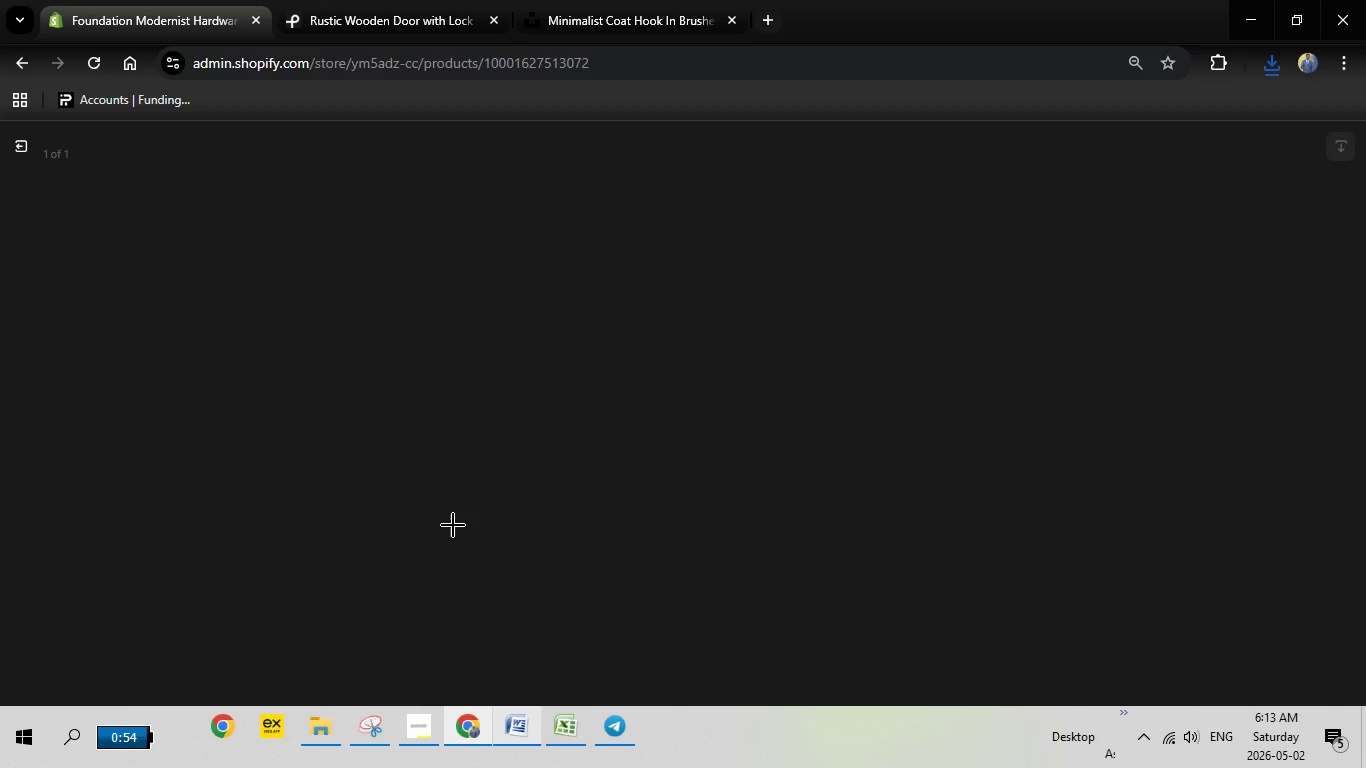 
wait(7.44)
 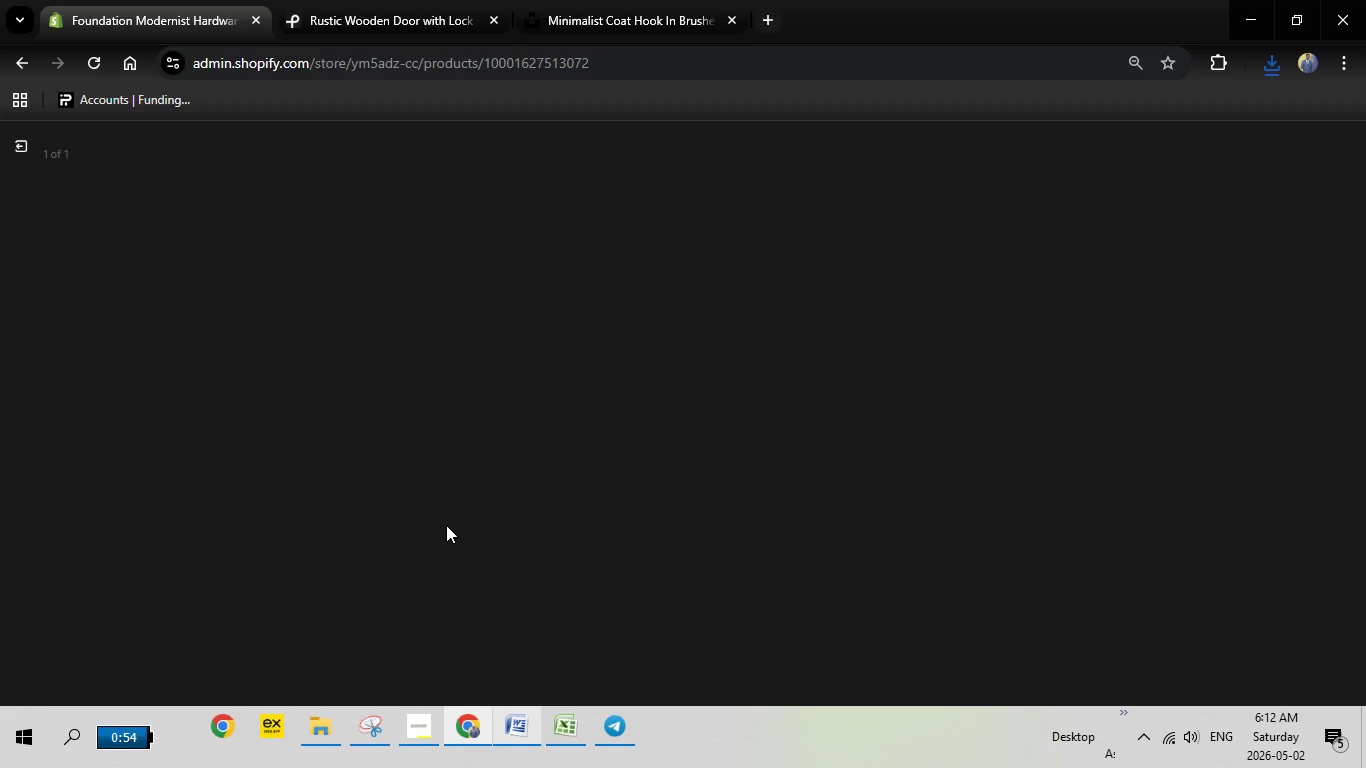 
left_click([1145, 338])
 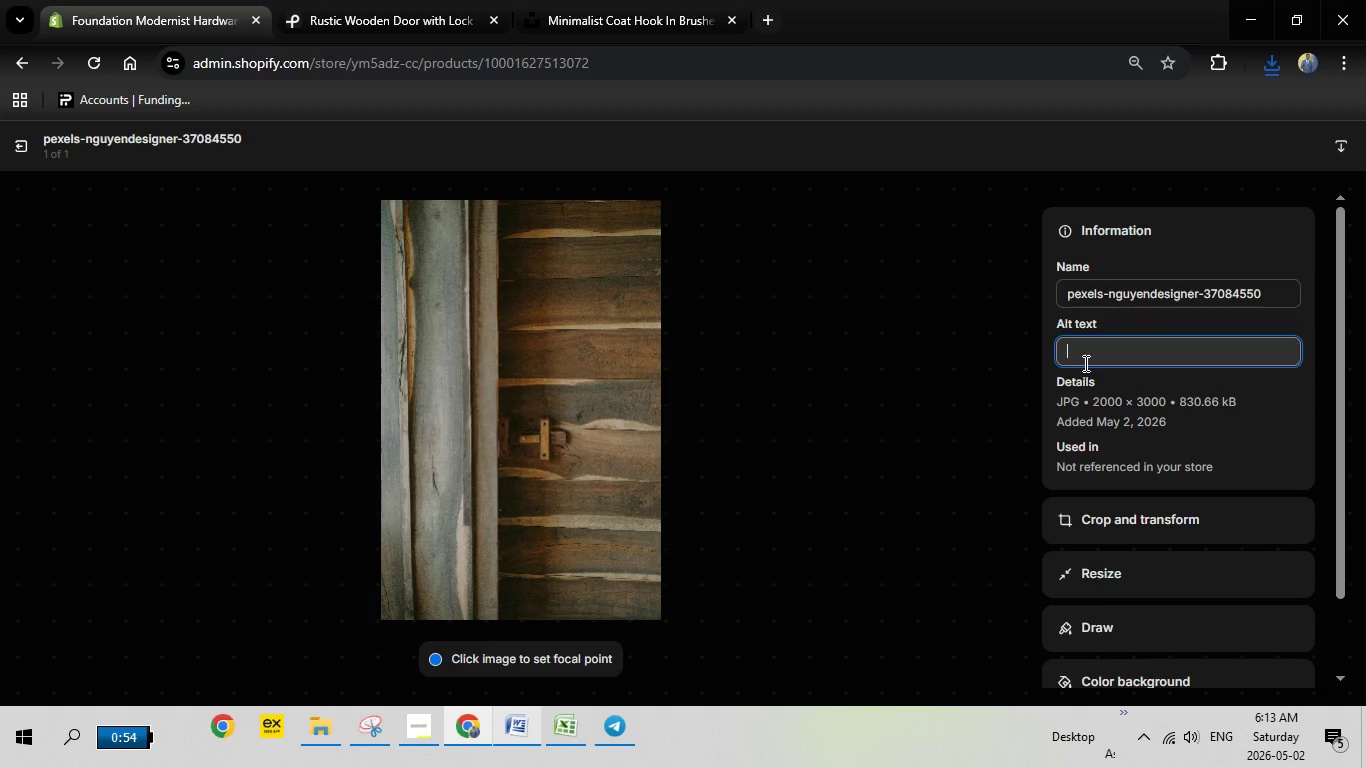 
right_click([1084, 363])
 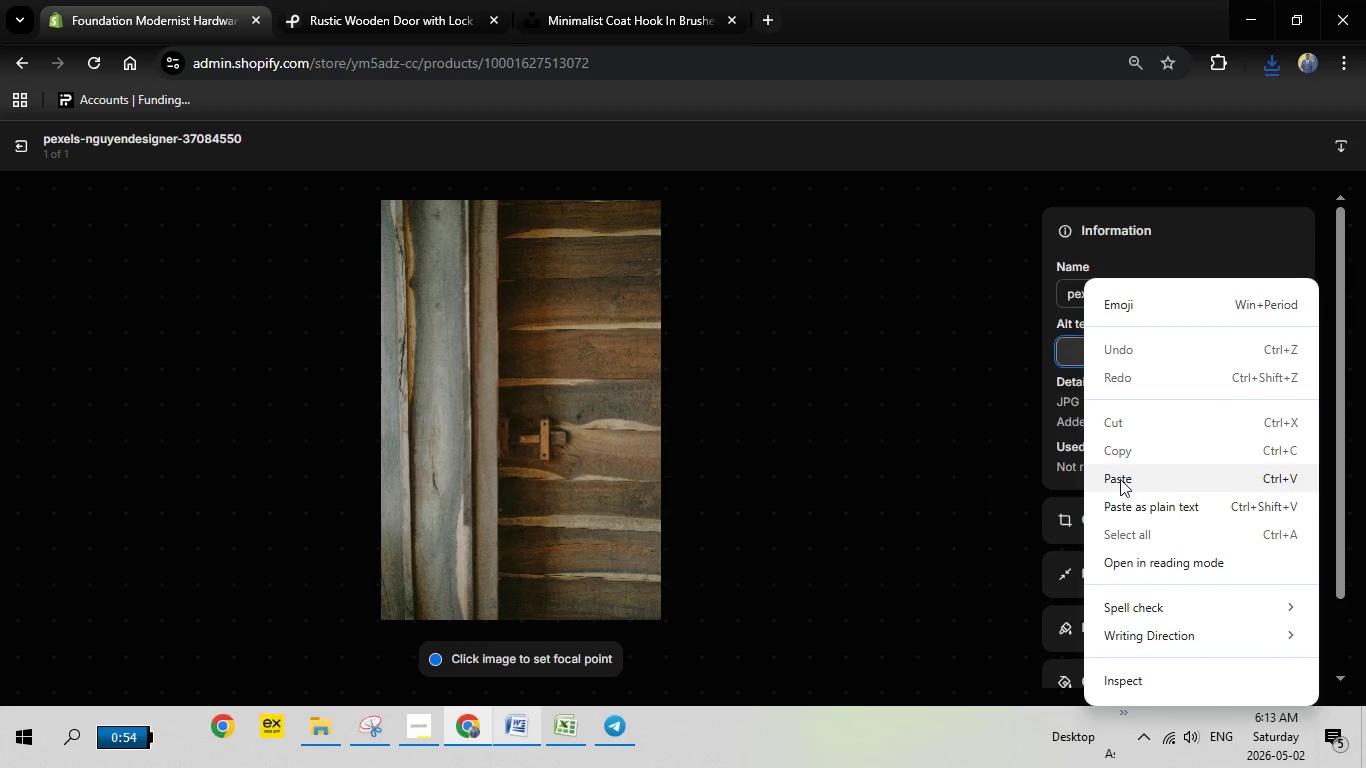 
left_click([1120, 479])
 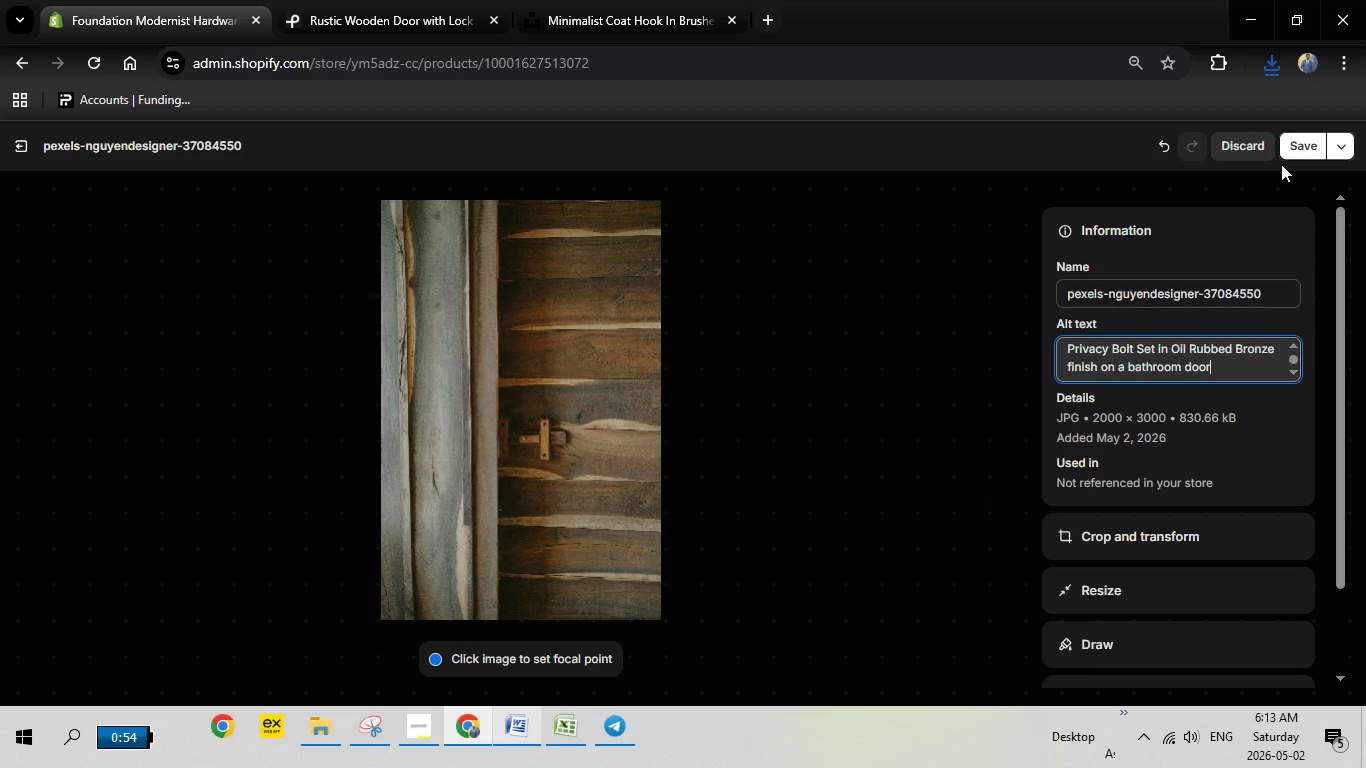 
left_click([1297, 137])
 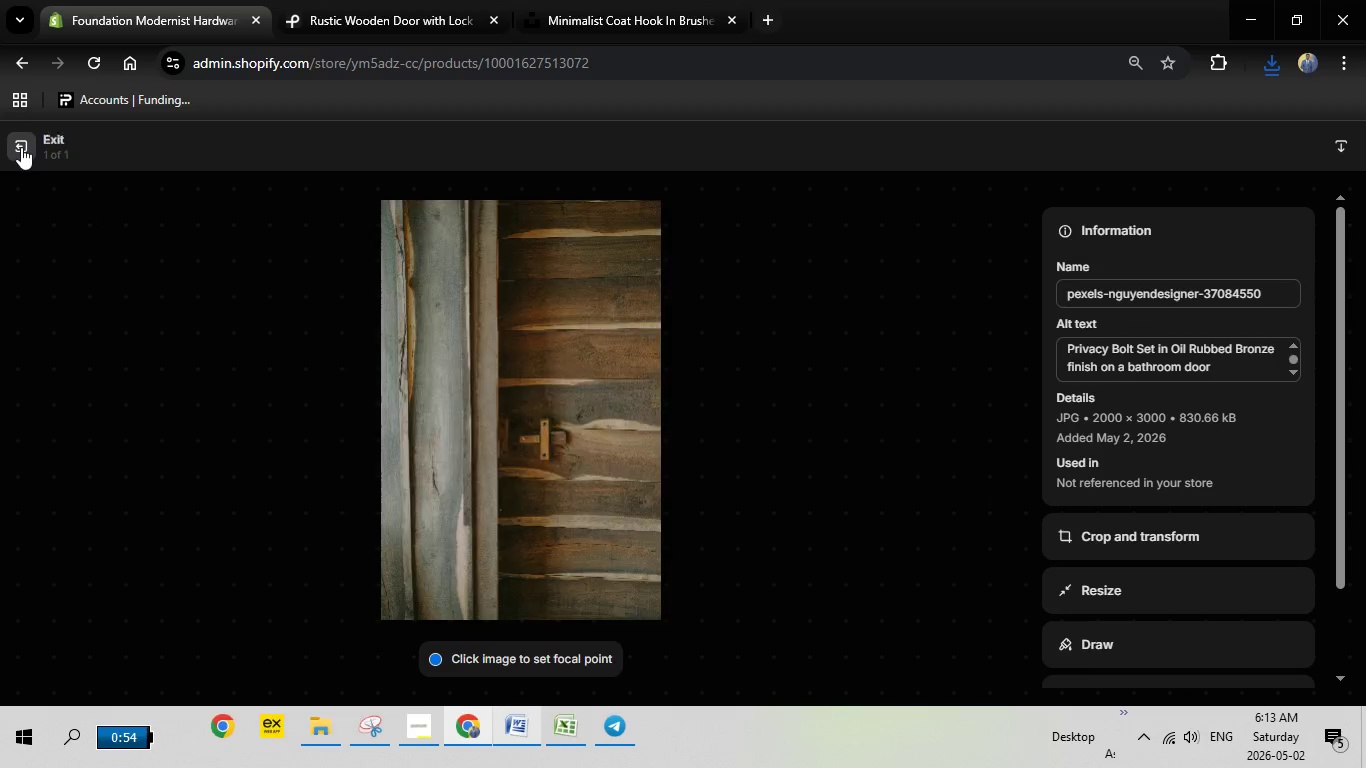 
left_click([21, 147])
 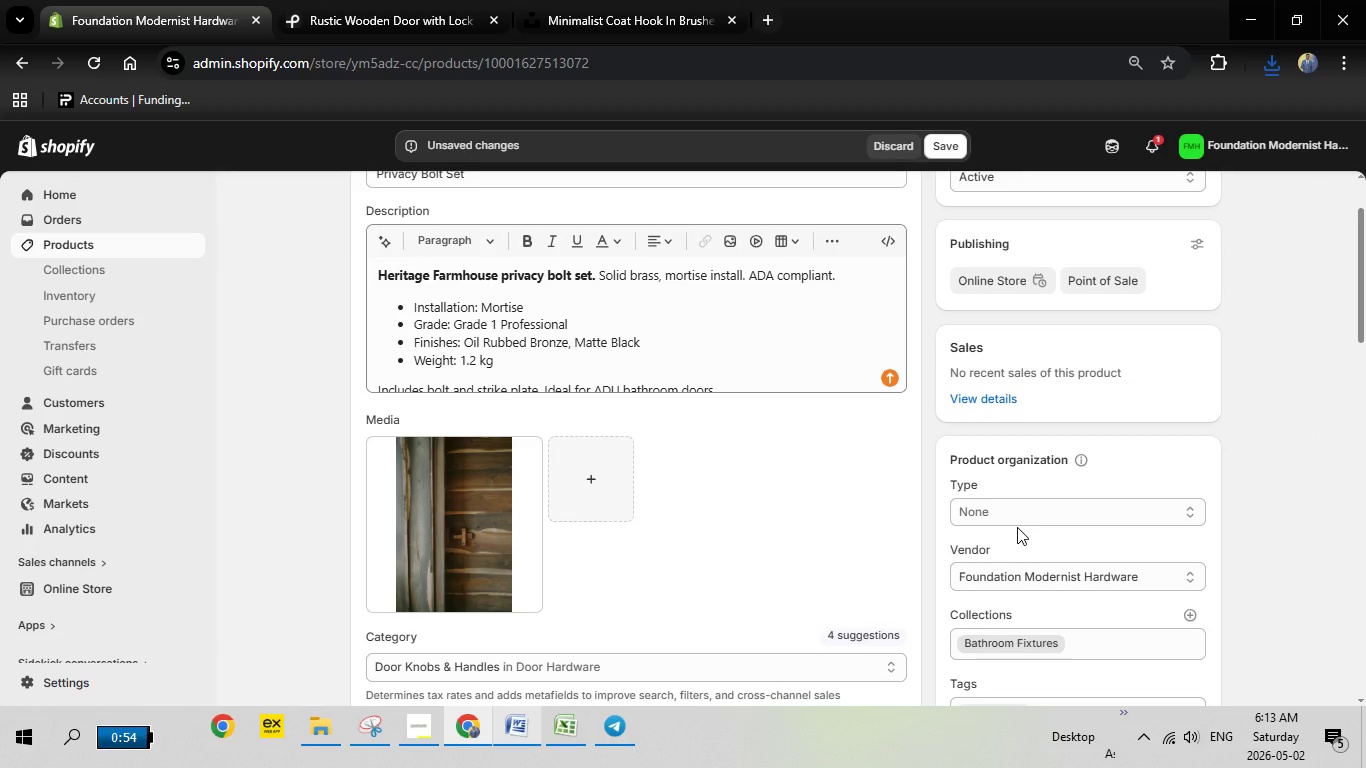 
scroll: coordinate [1017, 527], scroll_direction: down, amount: 1.0
 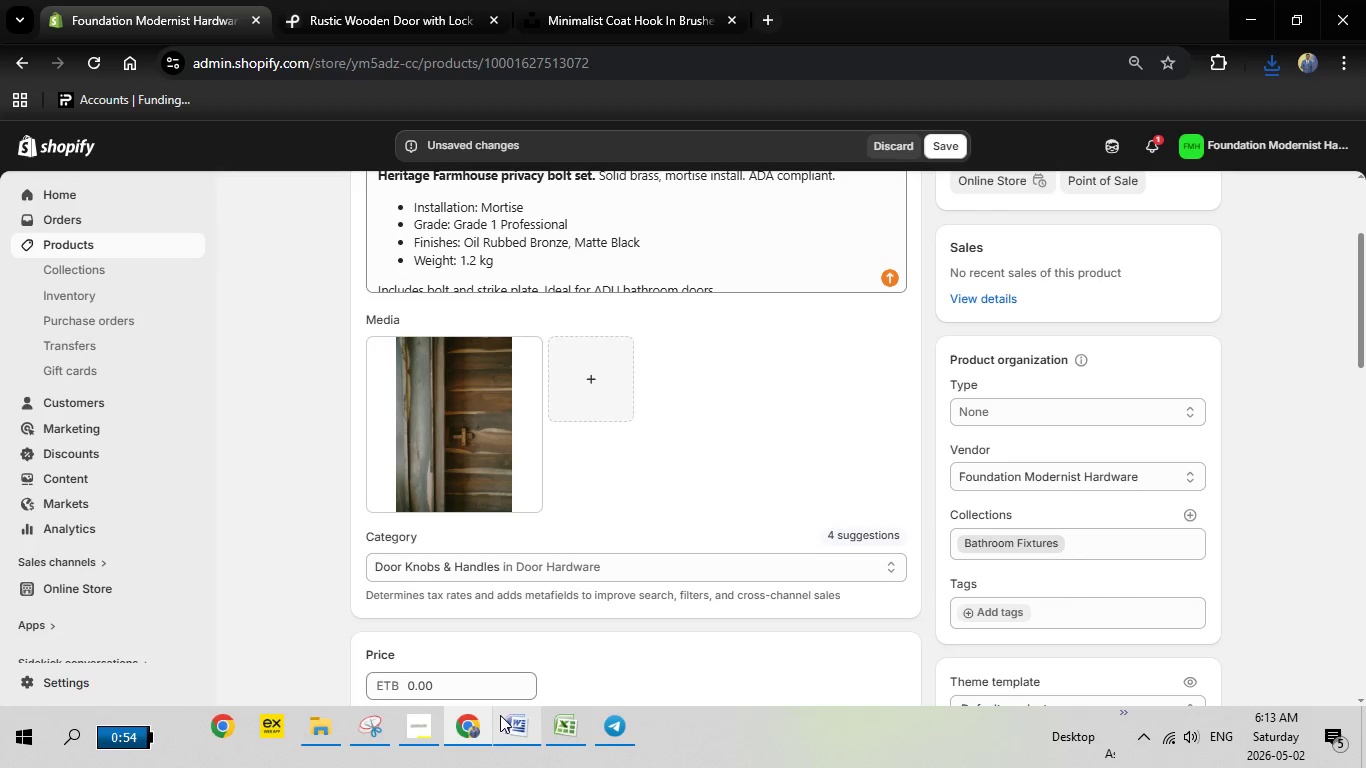 
left_click([478, 729])
 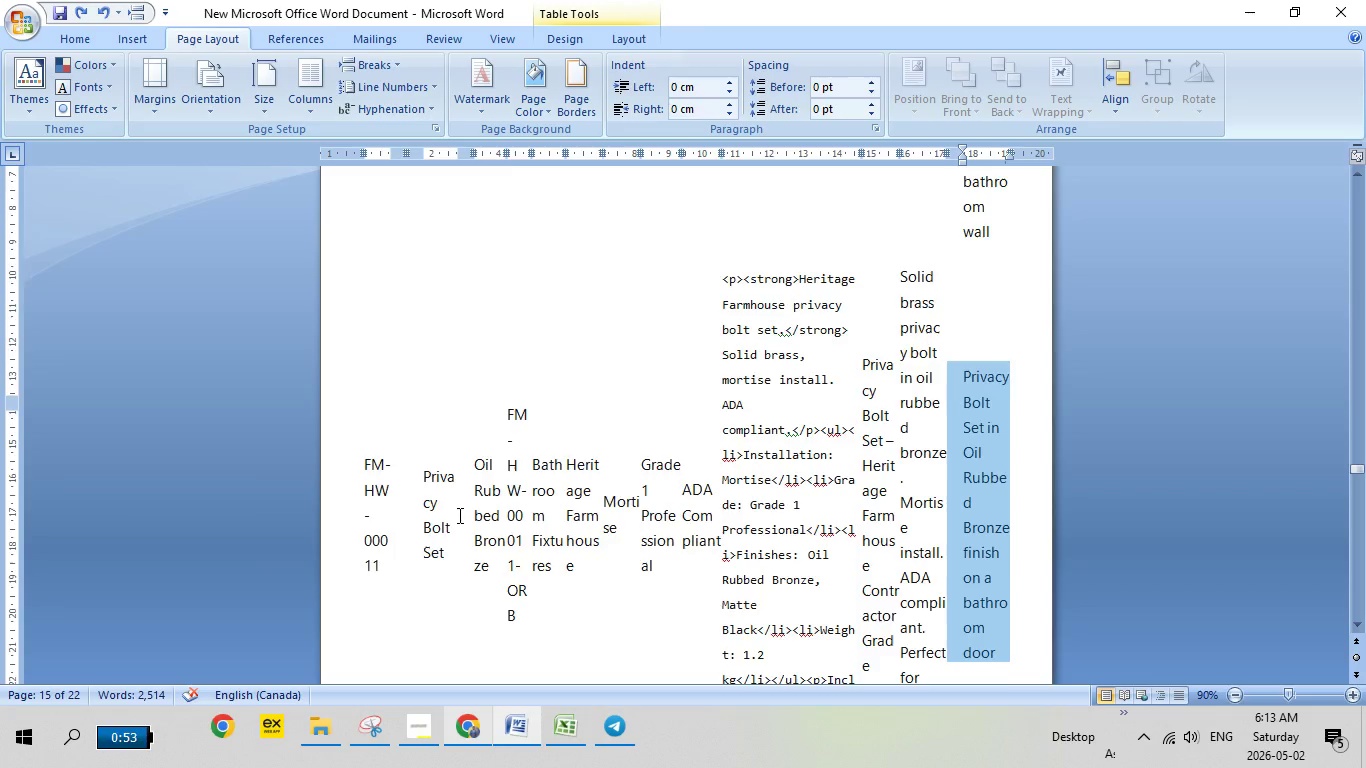 
scroll: coordinate [458, 515], scroll_direction: up, amount: 3.0
 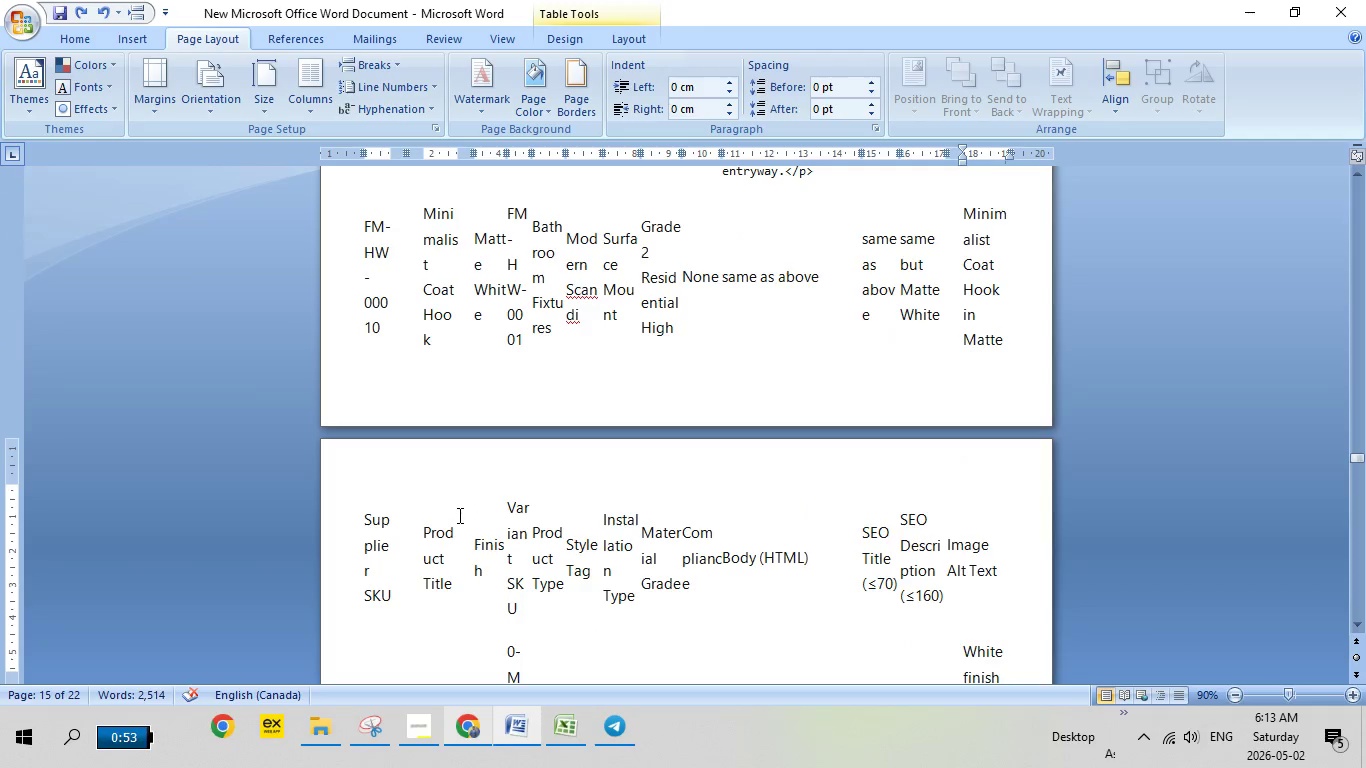 
scroll: coordinate [458, 515], scroll_direction: down, amount: 8.0
 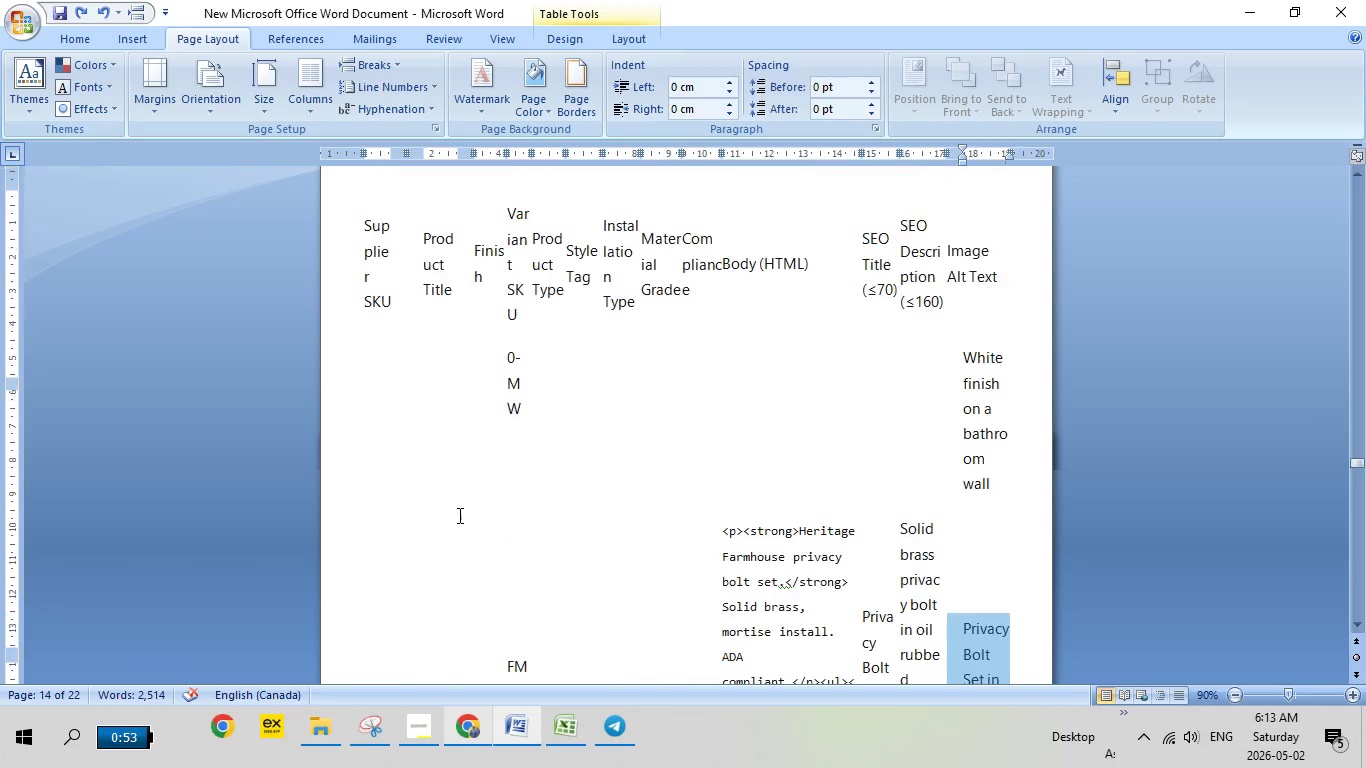 
scroll: coordinate [458, 515], scroll_direction: up, amount: 1.0
 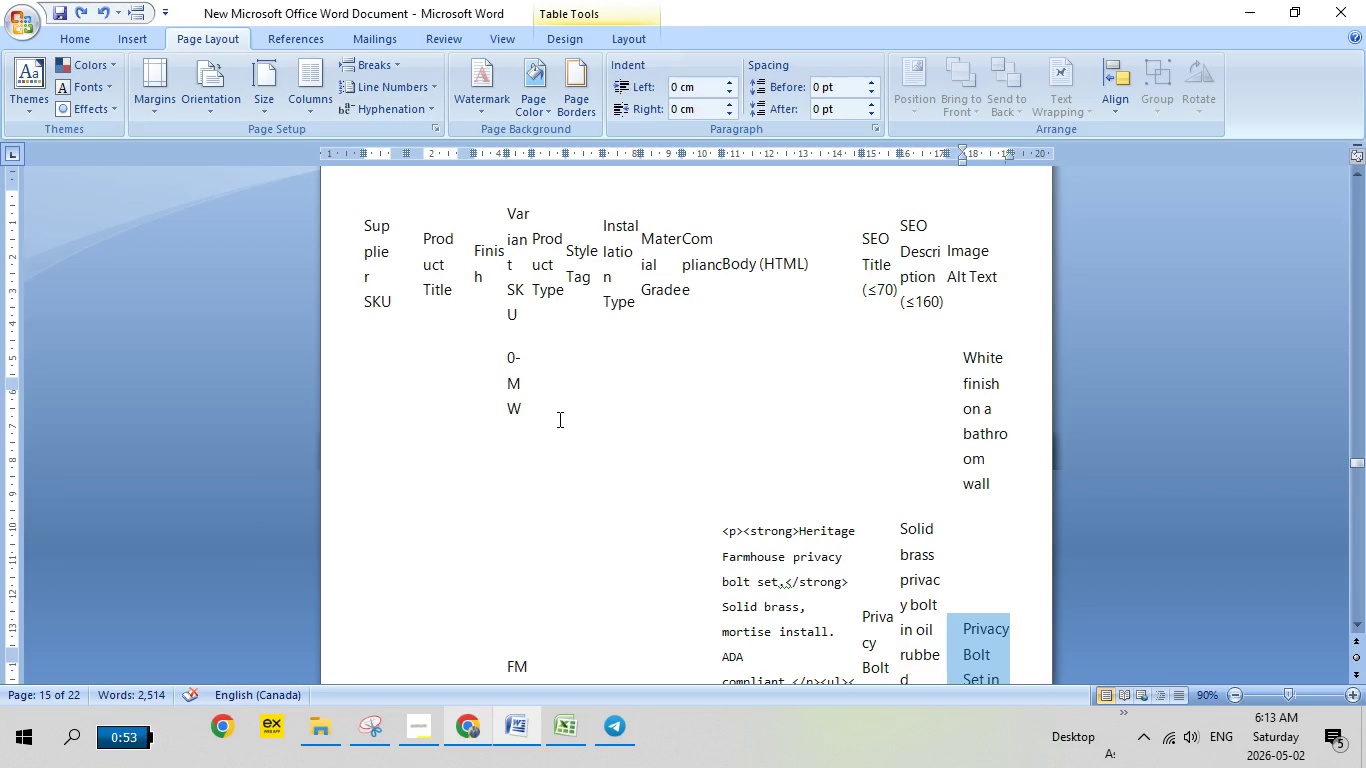 
scroll: coordinate [551, 414], scroll_direction: down, amount: 7.0
 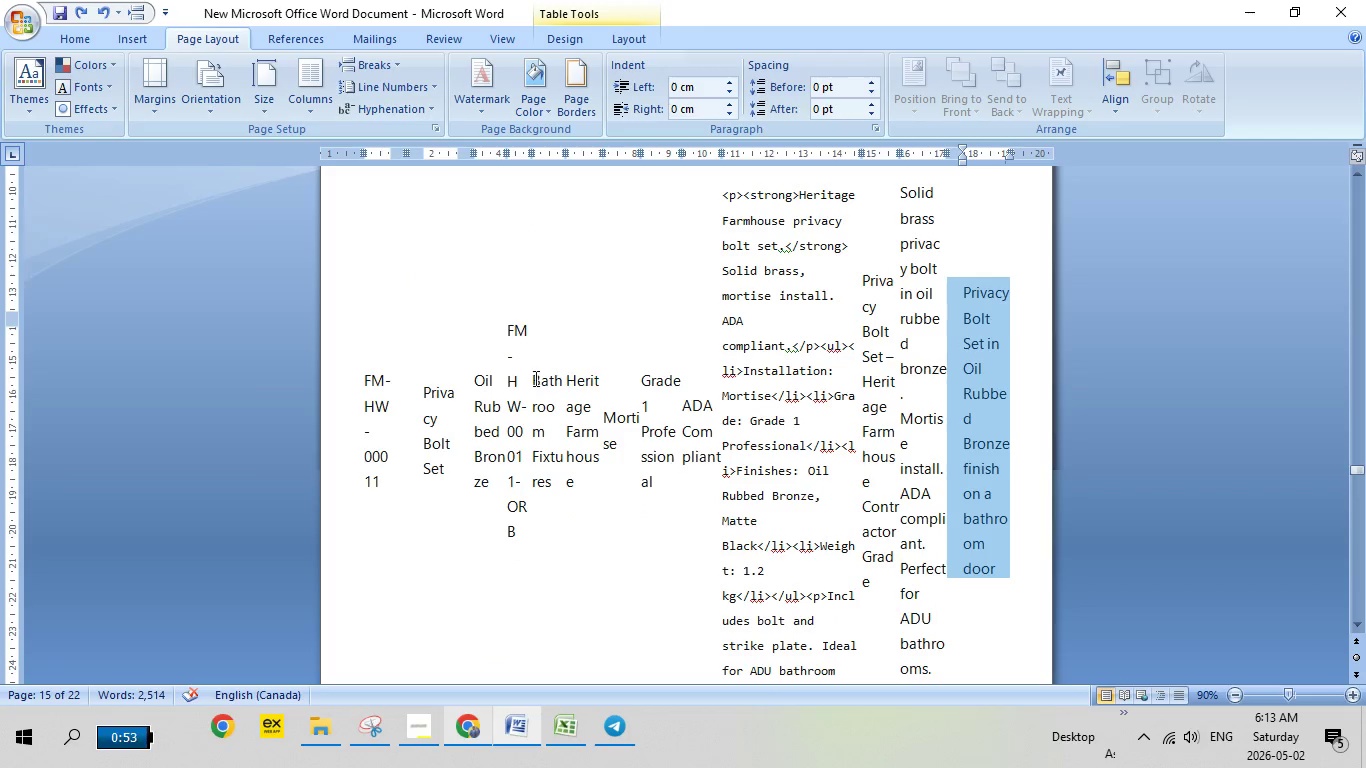 
left_click_drag(start_coordinate=[534, 378], to_coordinate=[551, 479])
 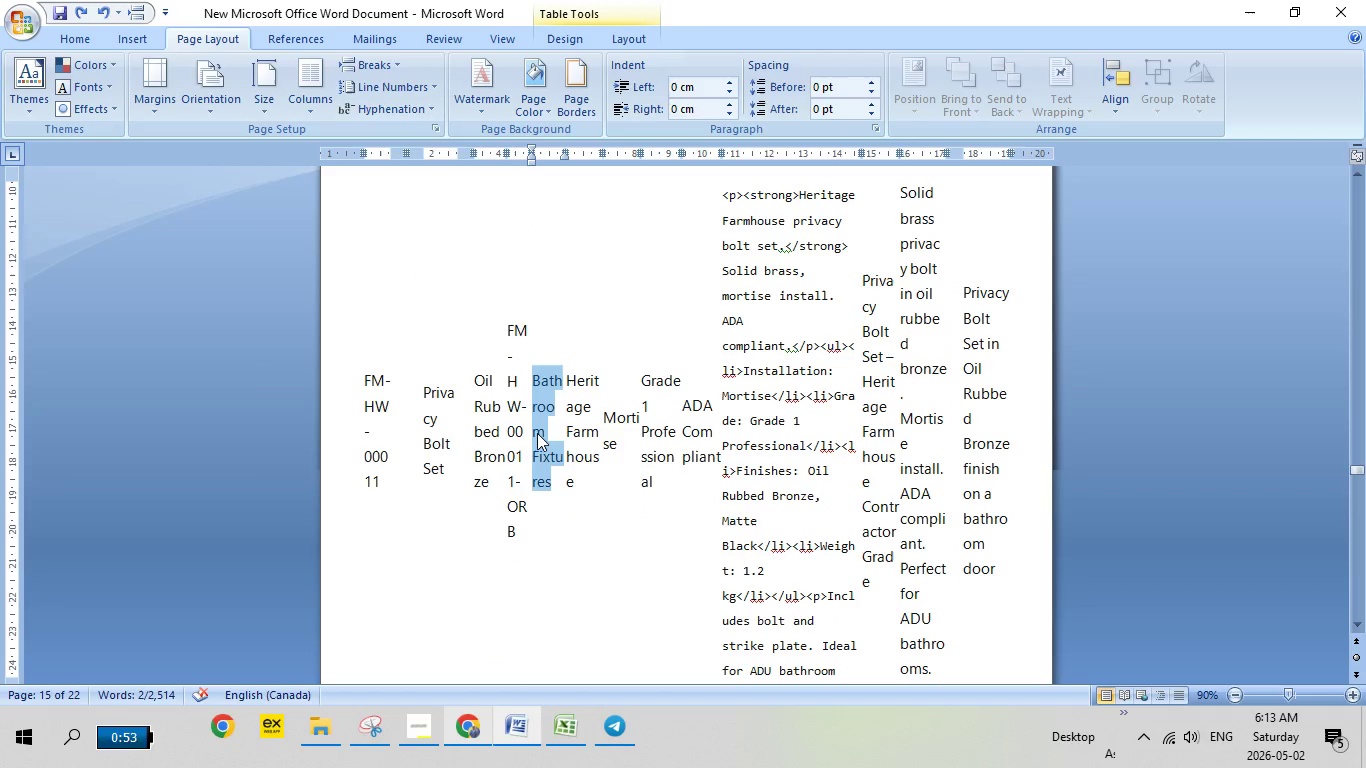 
right_click([537, 433])
 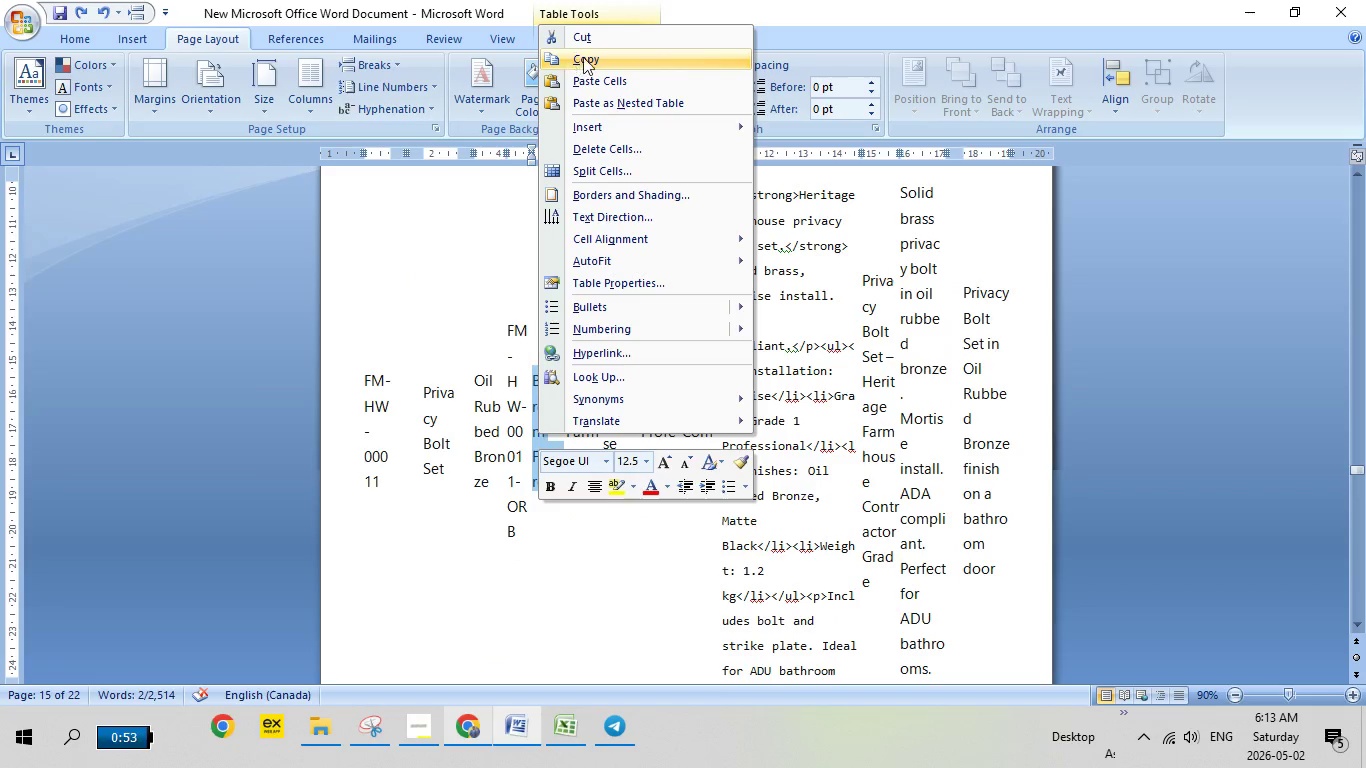 
left_click([590, 58])
 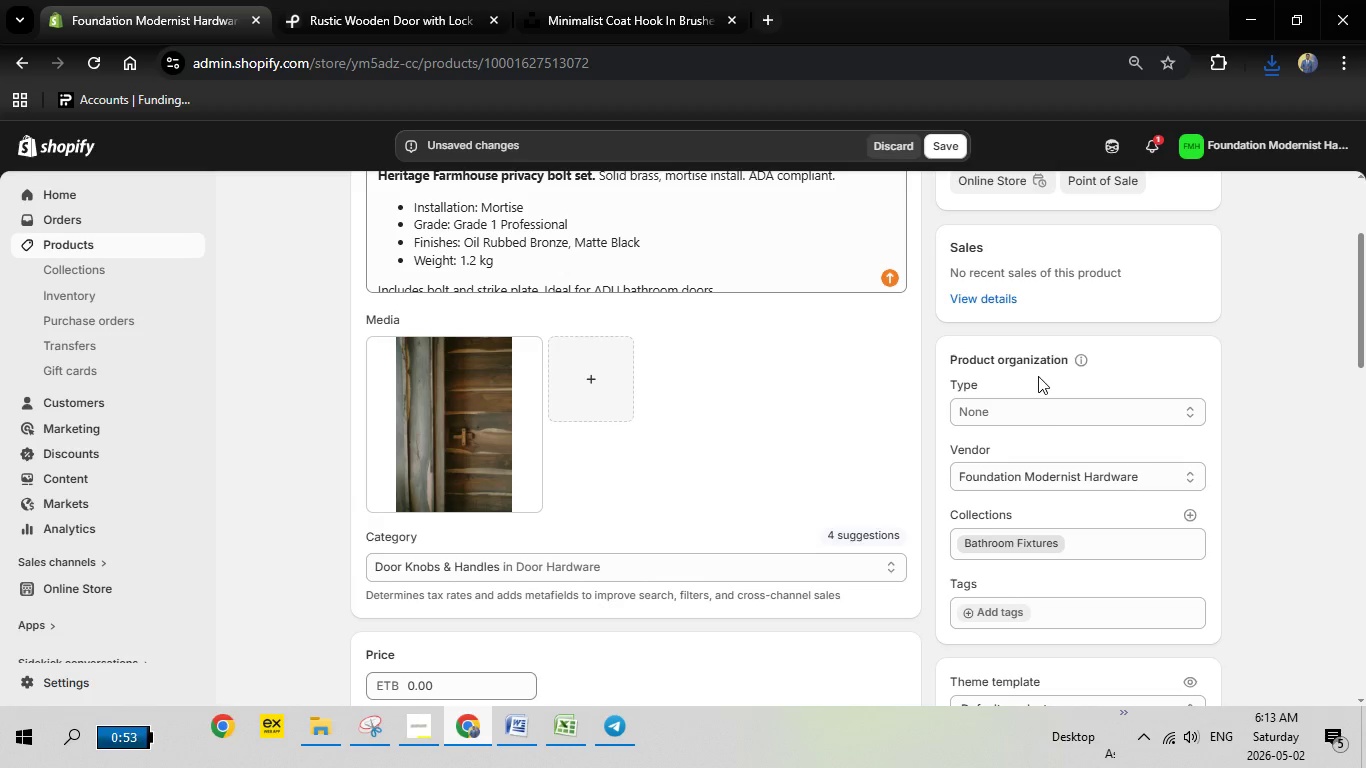 
left_click([983, 412])
 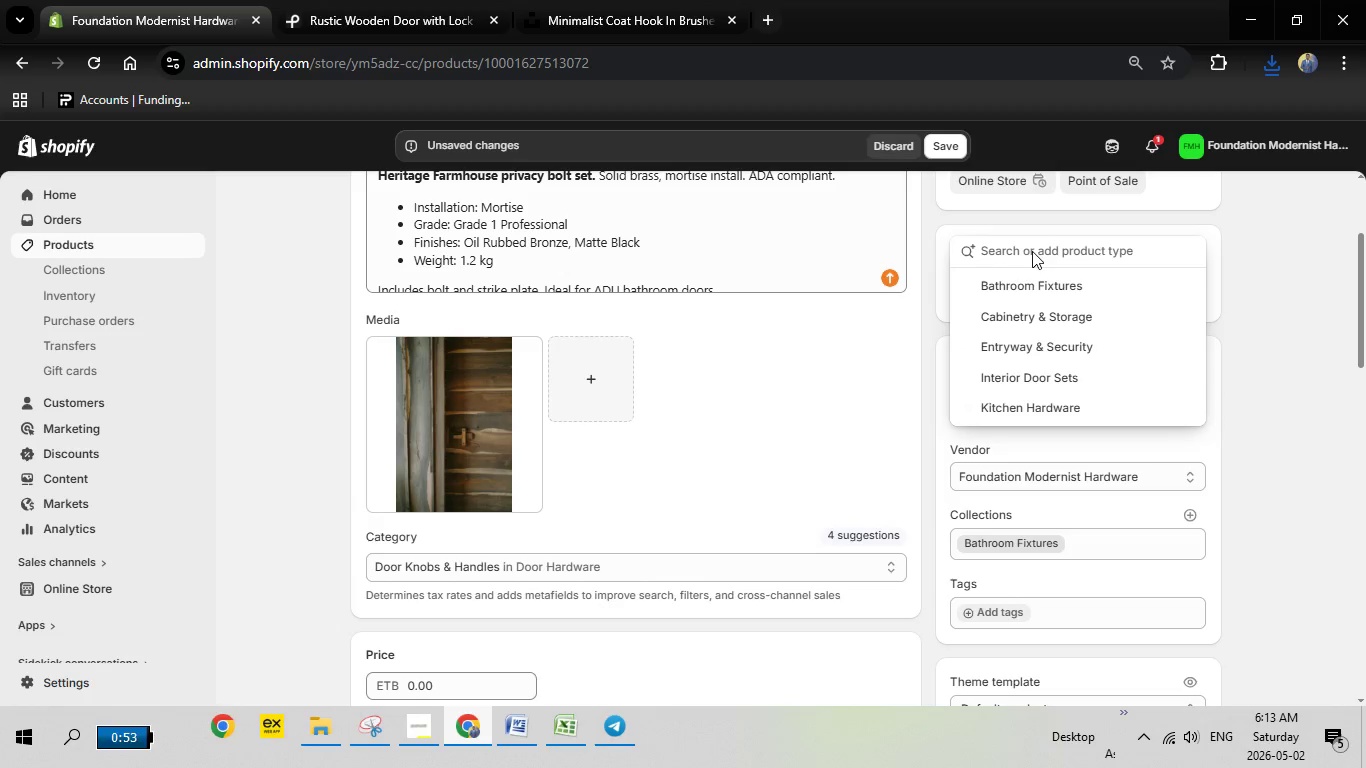 
right_click([1012, 250])
 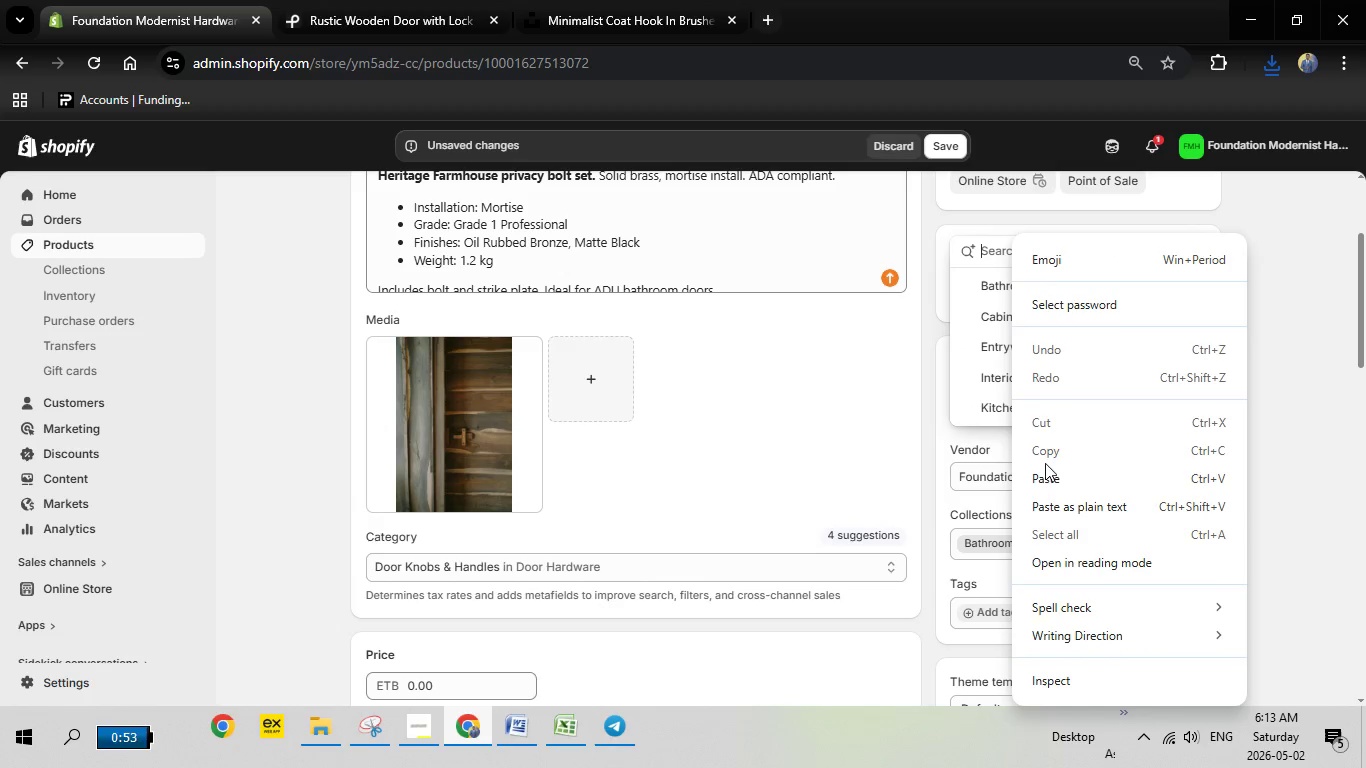 
left_click([1049, 477])
 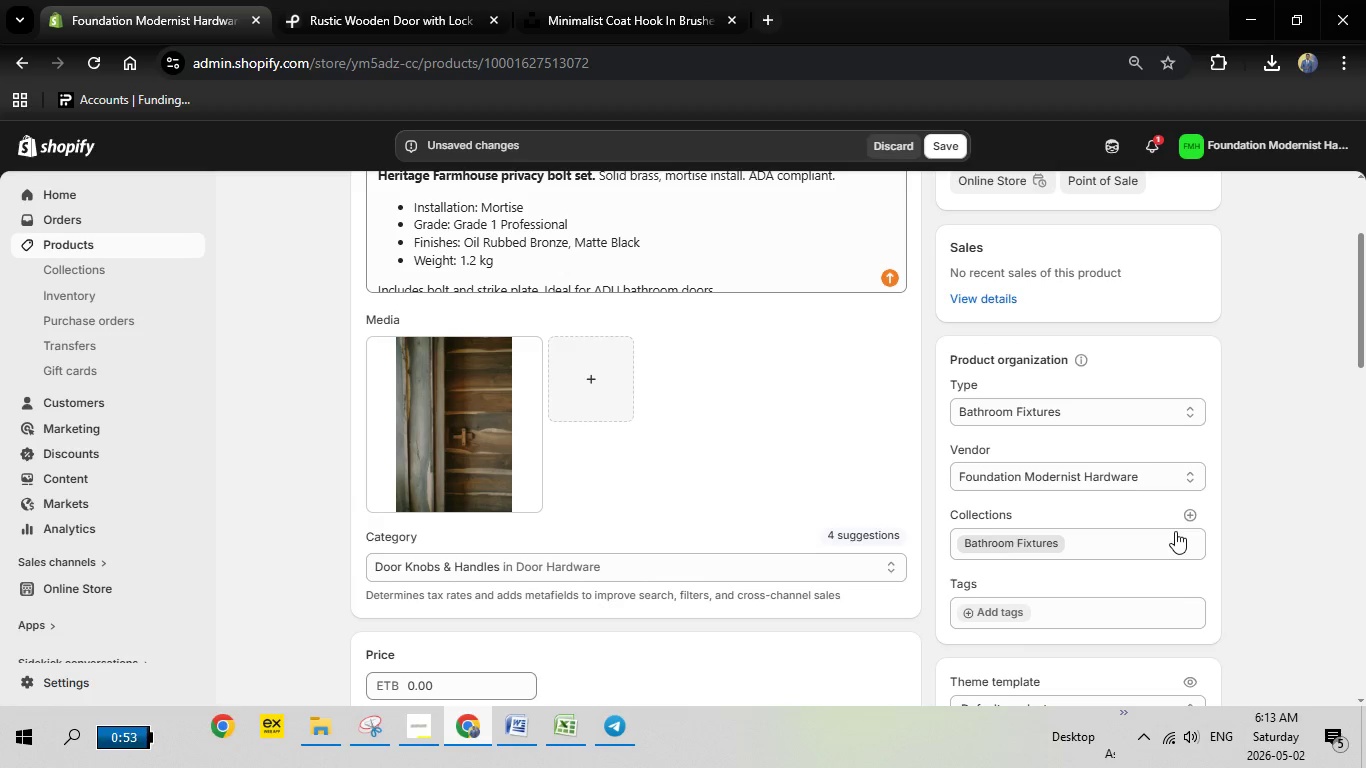 
left_click([1264, 456])
 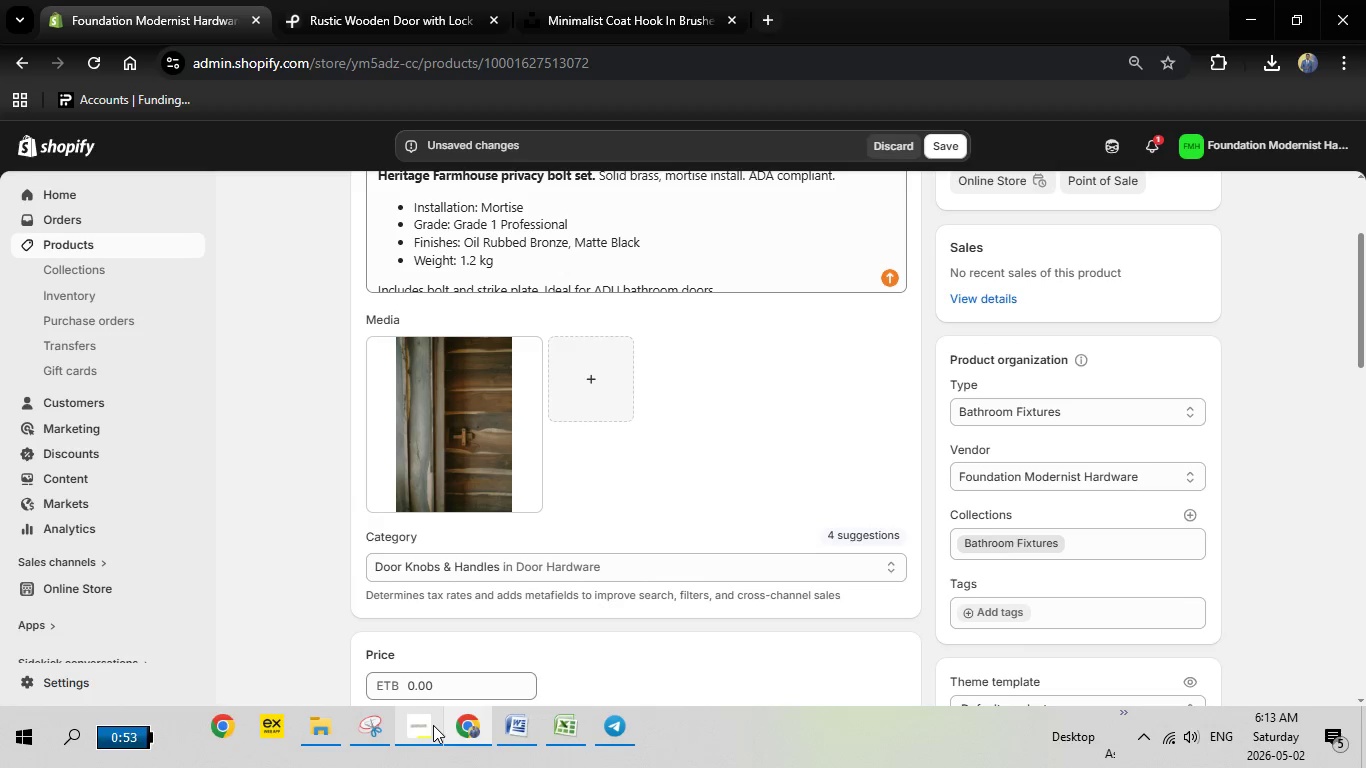 
left_click([433, 725])
 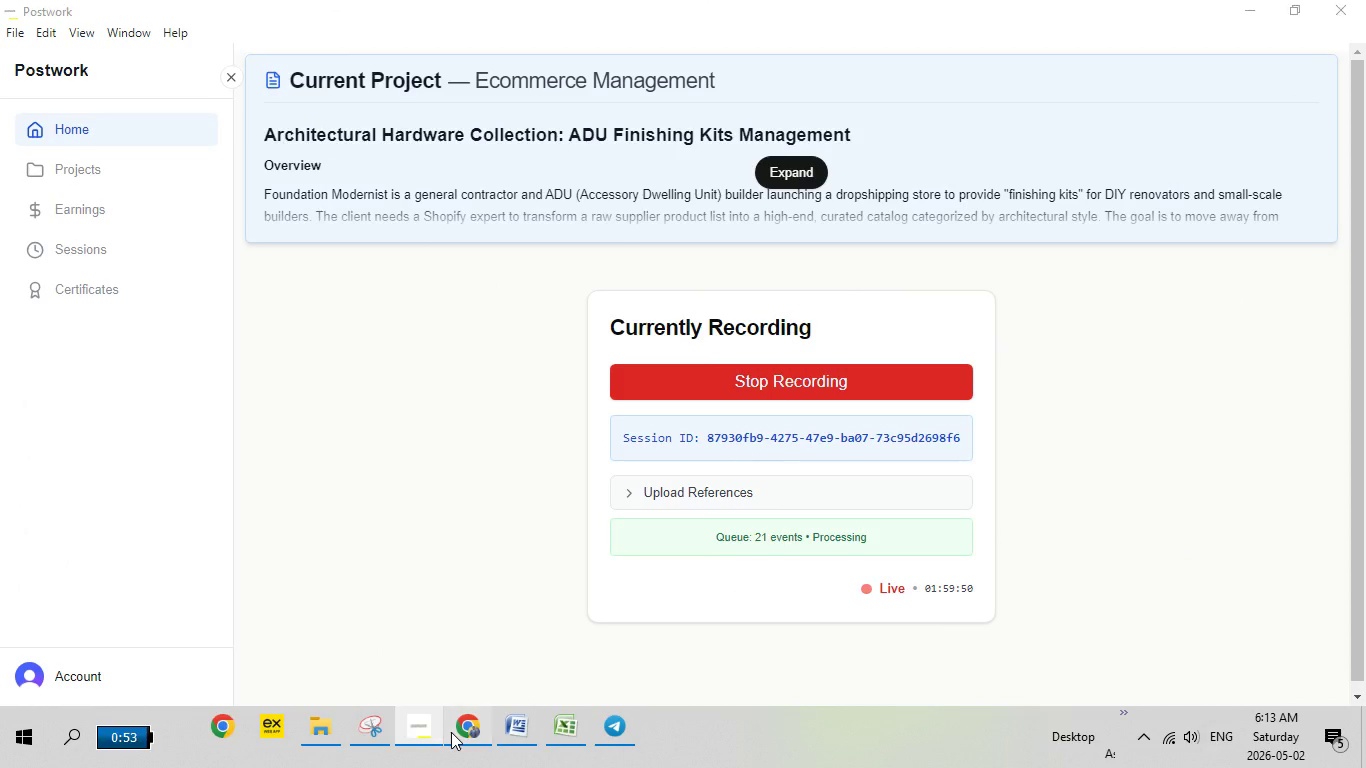 
left_click([451, 732])
 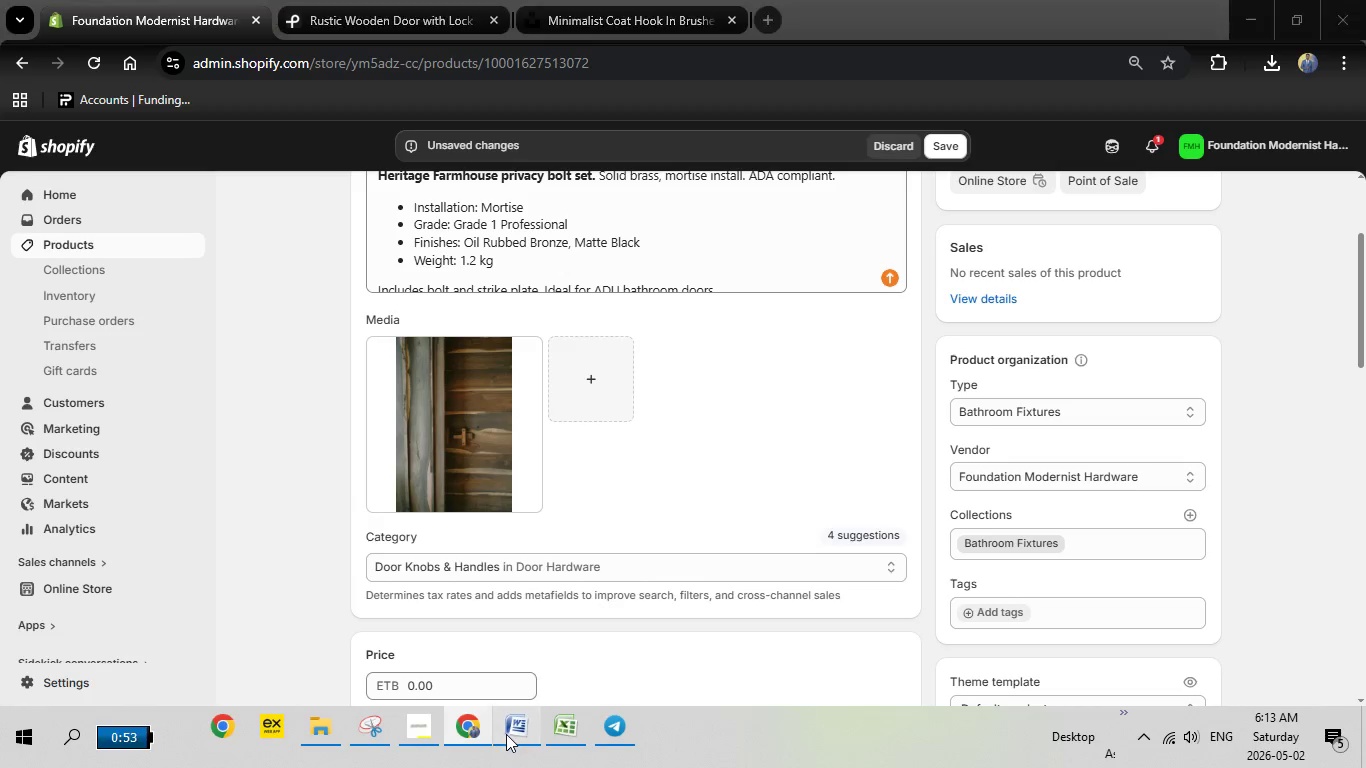 
left_click([506, 734])
 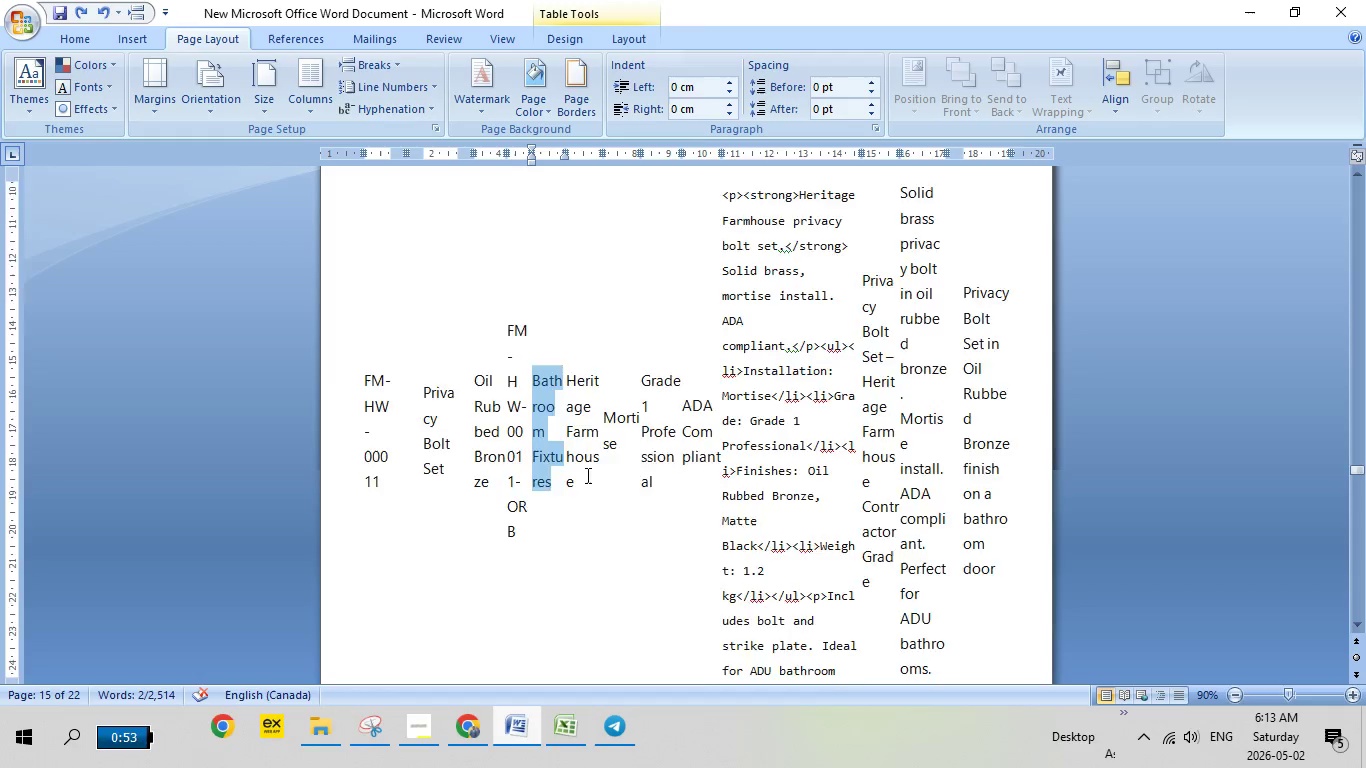 
scroll: coordinate [586, 475], scroll_direction: up, amount: 9.0
 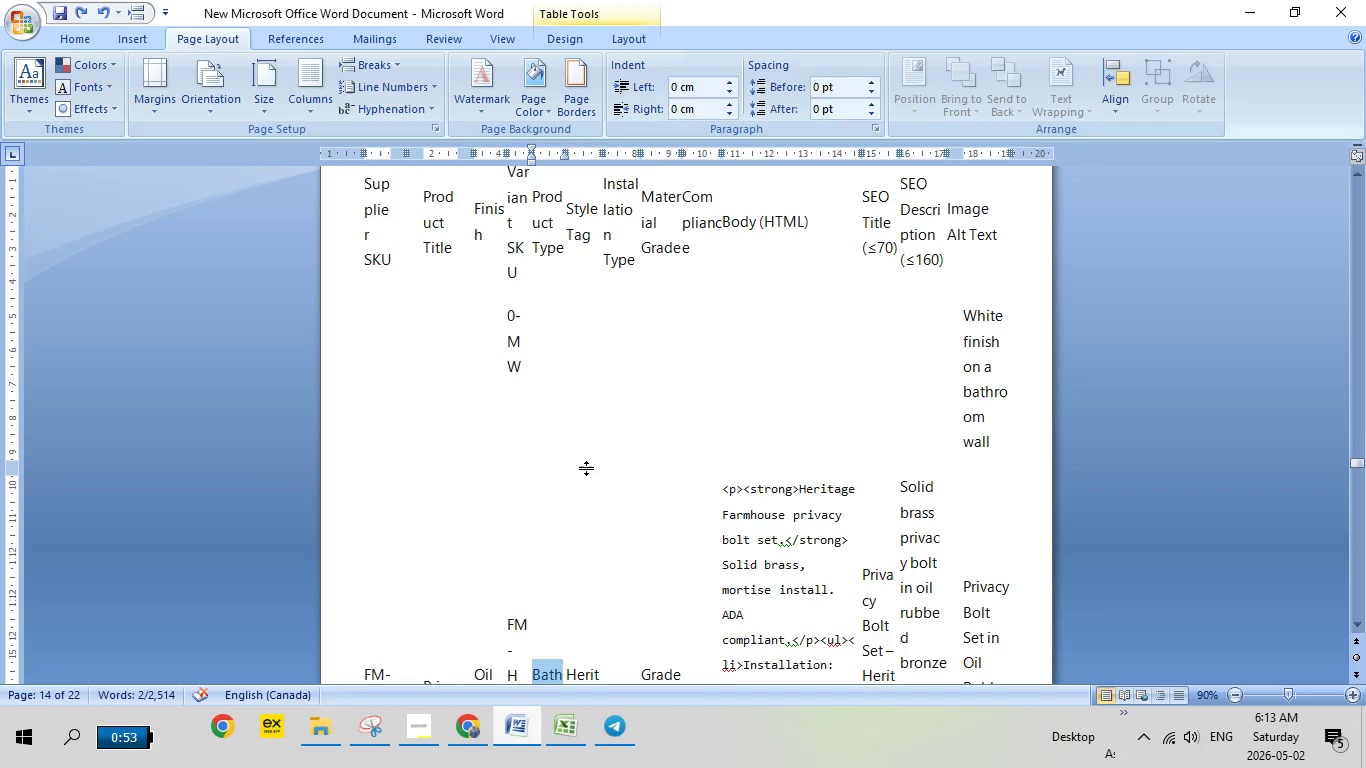 
scroll: coordinate [586, 468], scroll_direction: down, amount: 7.0
 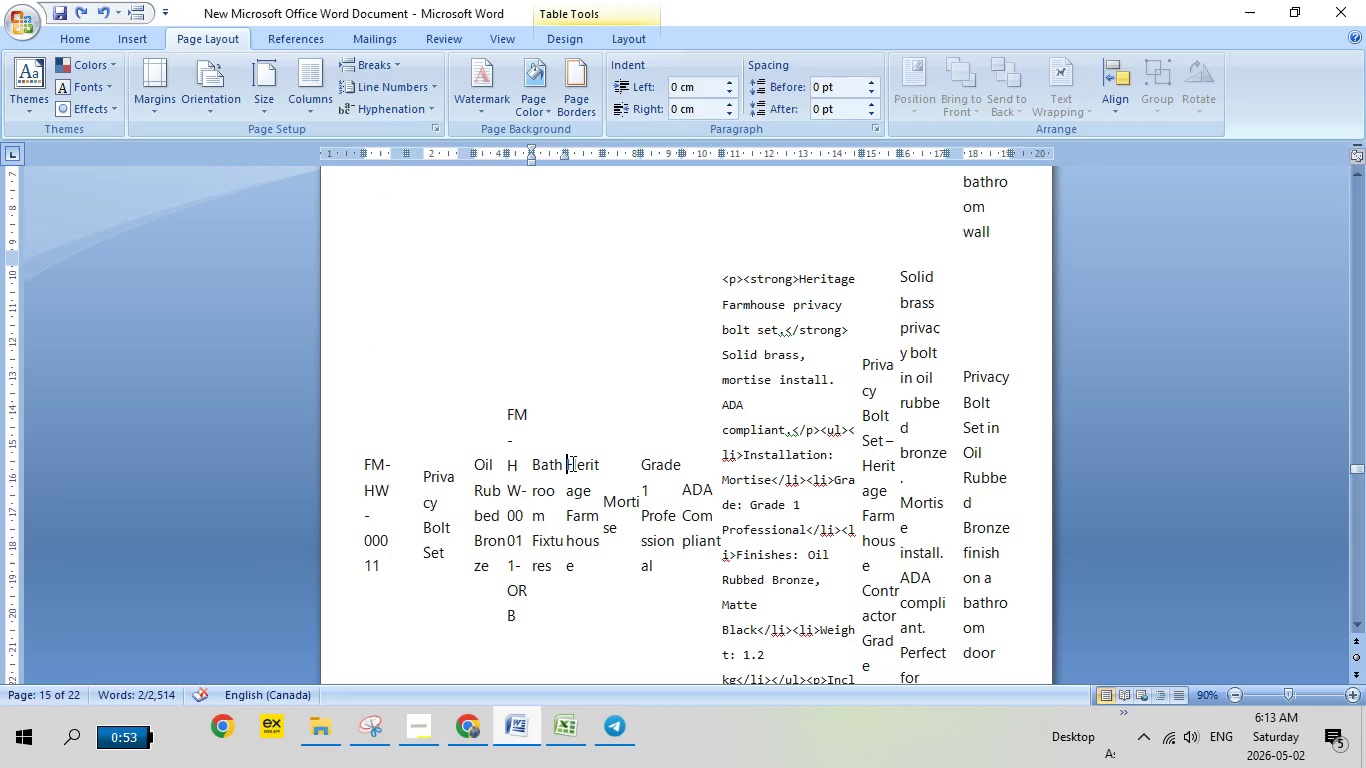 
left_click_drag(start_coordinate=[571, 463], to_coordinate=[598, 556])
 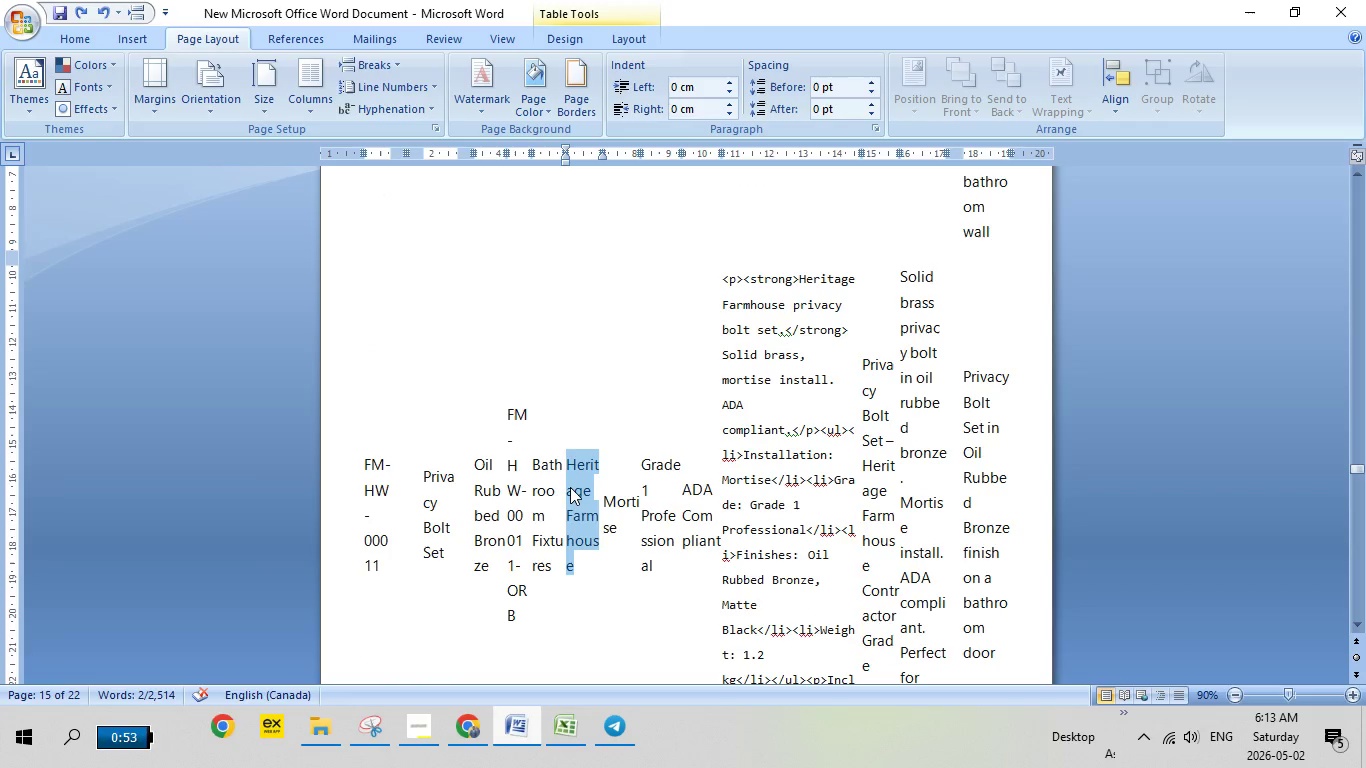 
right_click([570, 487])
 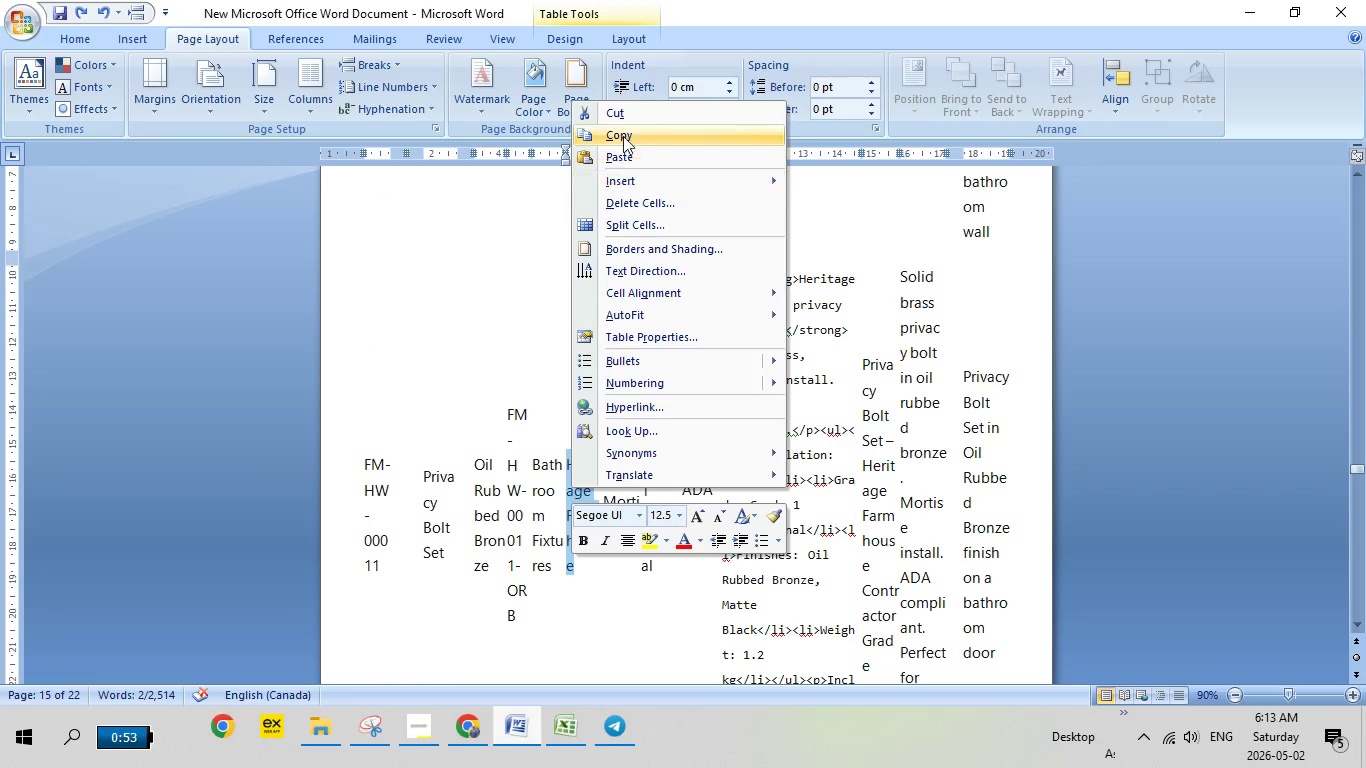 
left_click([623, 131])
 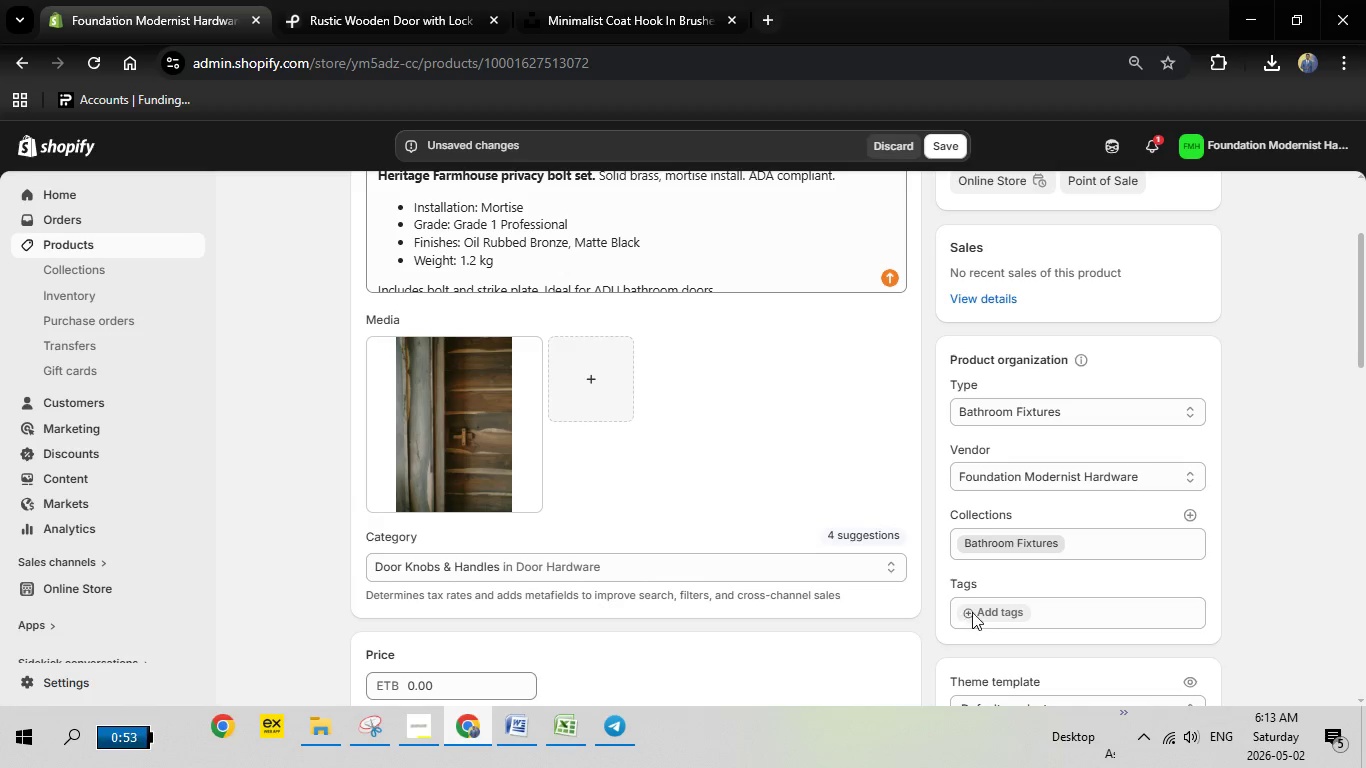 
left_click([984, 616])
 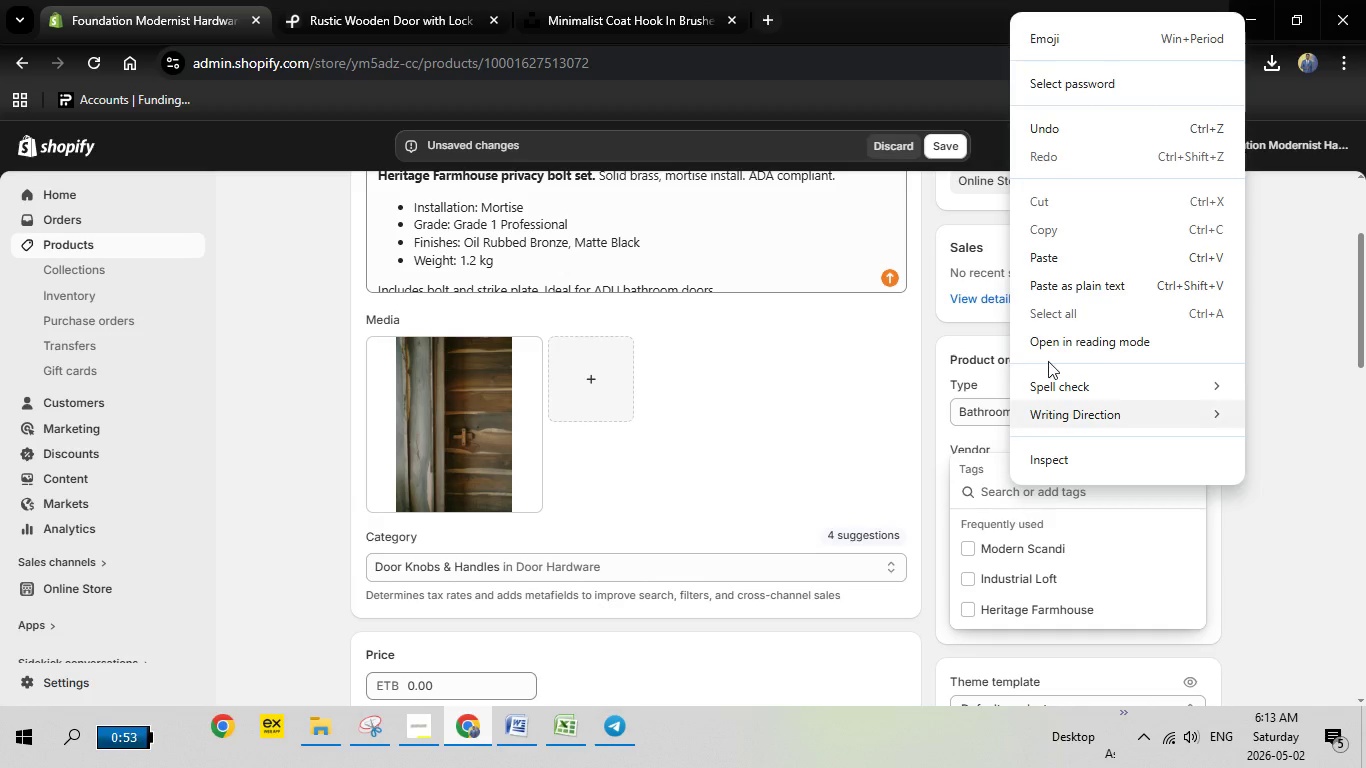 
left_click([1050, 244])
 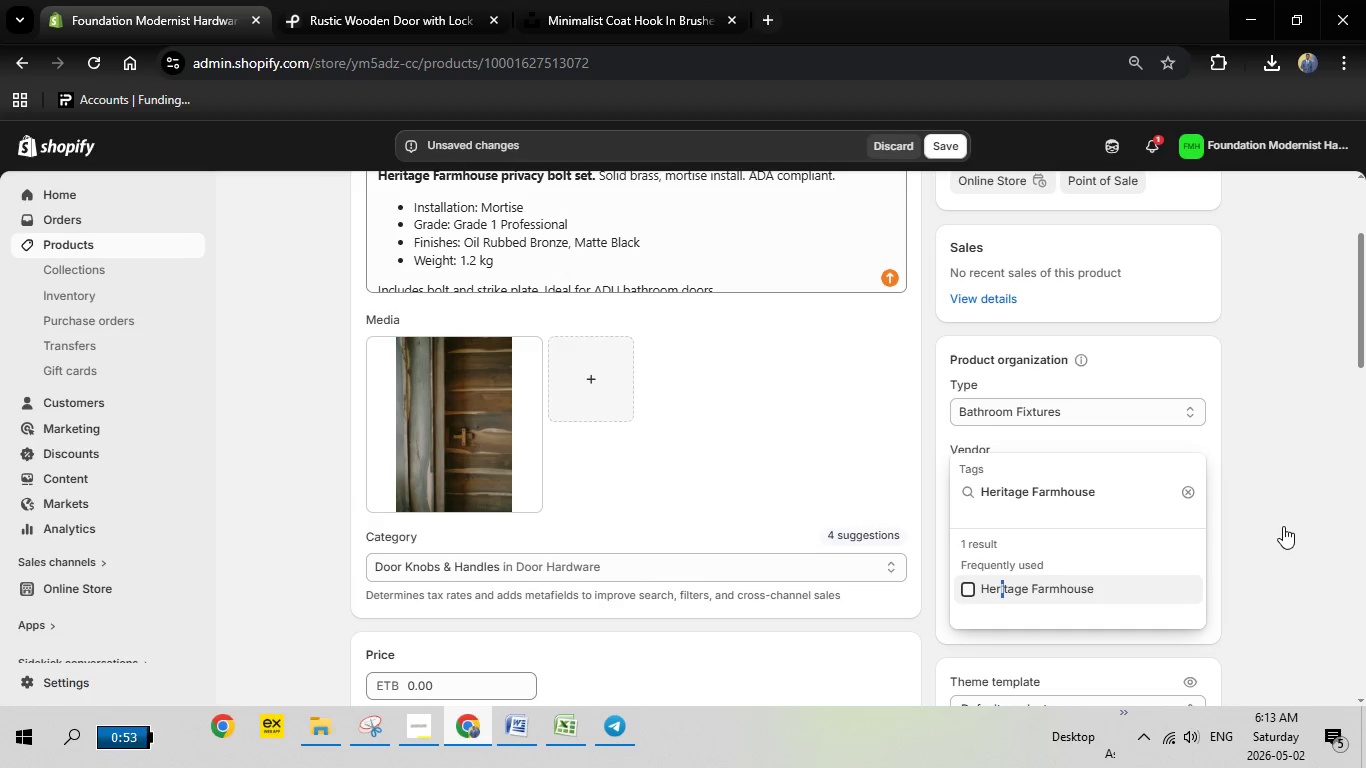 
wait(5.38)
 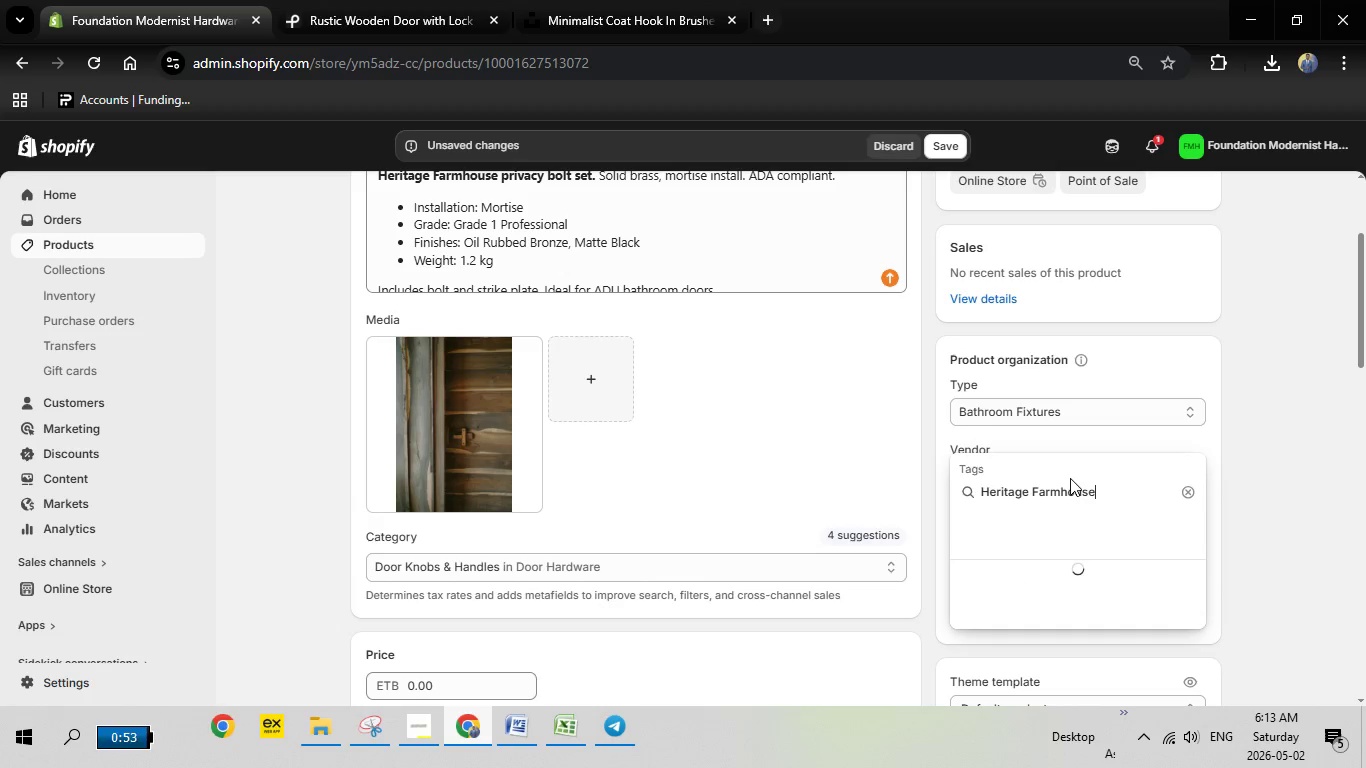 
left_click([1286, 521])
 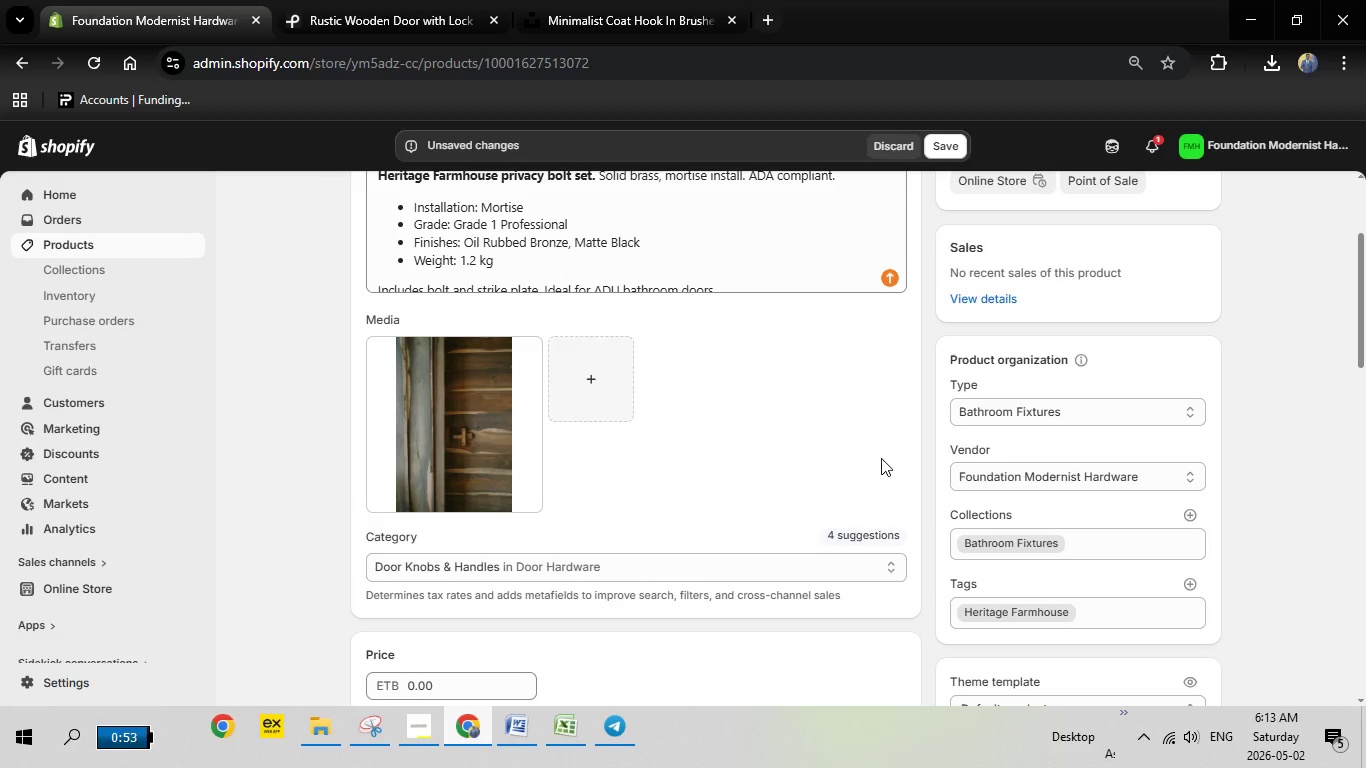 
scroll: coordinate [602, 470], scroll_direction: down, amount: 14.0
 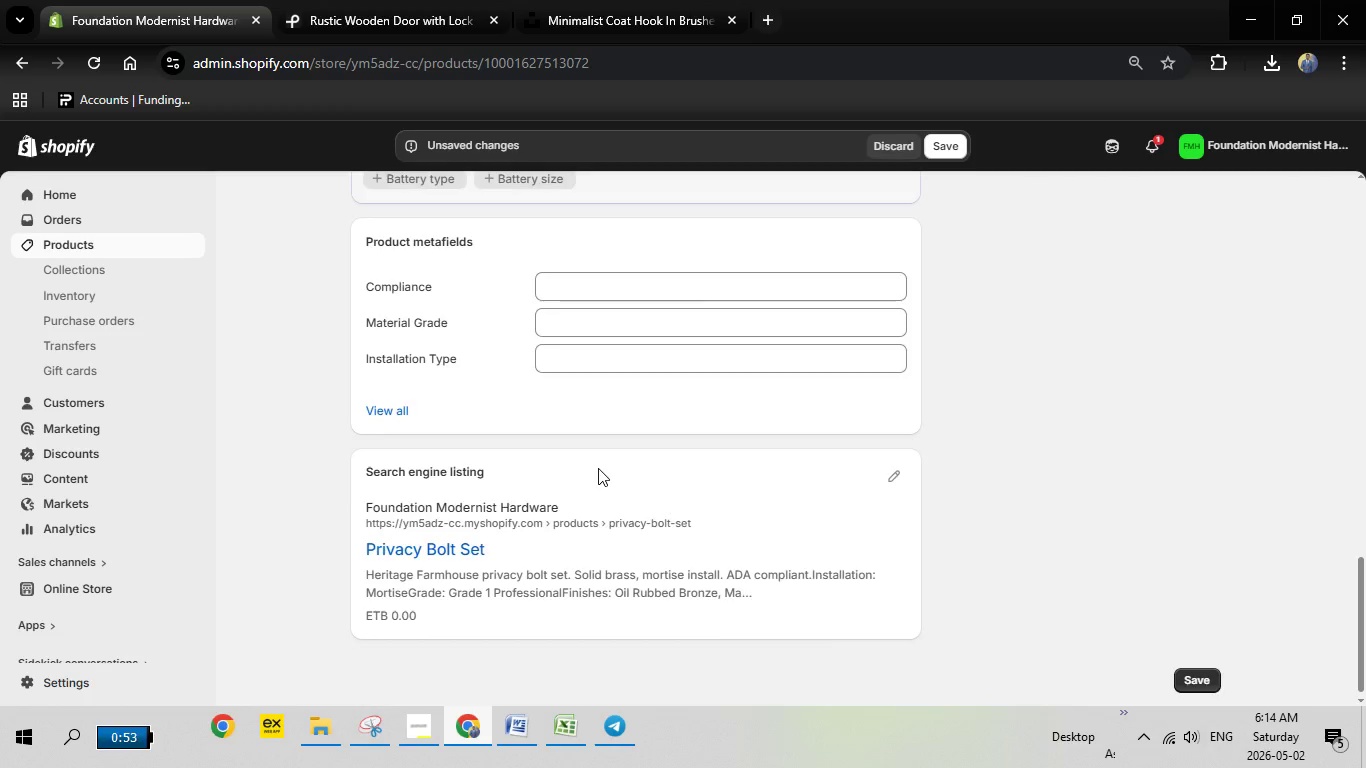 
scroll: coordinate [598, 468], scroll_direction: up, amount: 1.0
 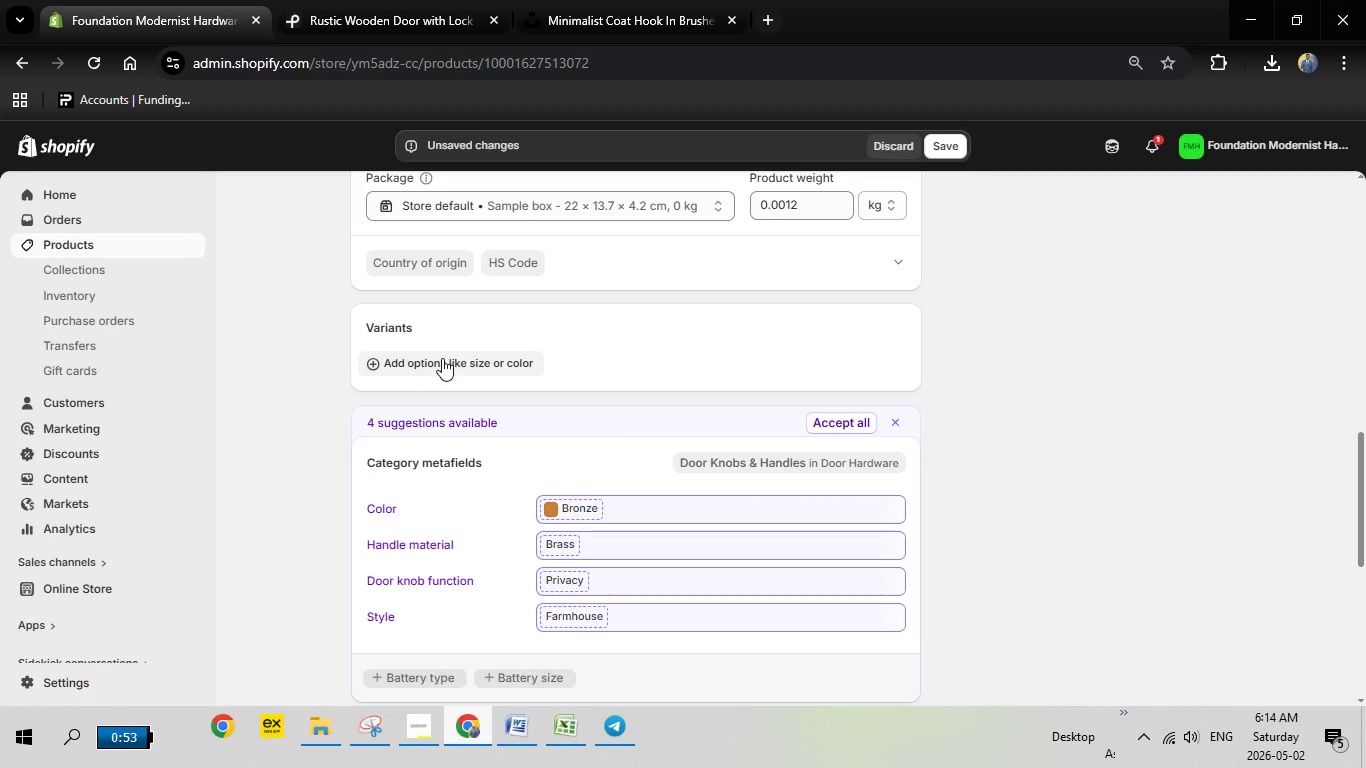 
left_click([447, 361])
 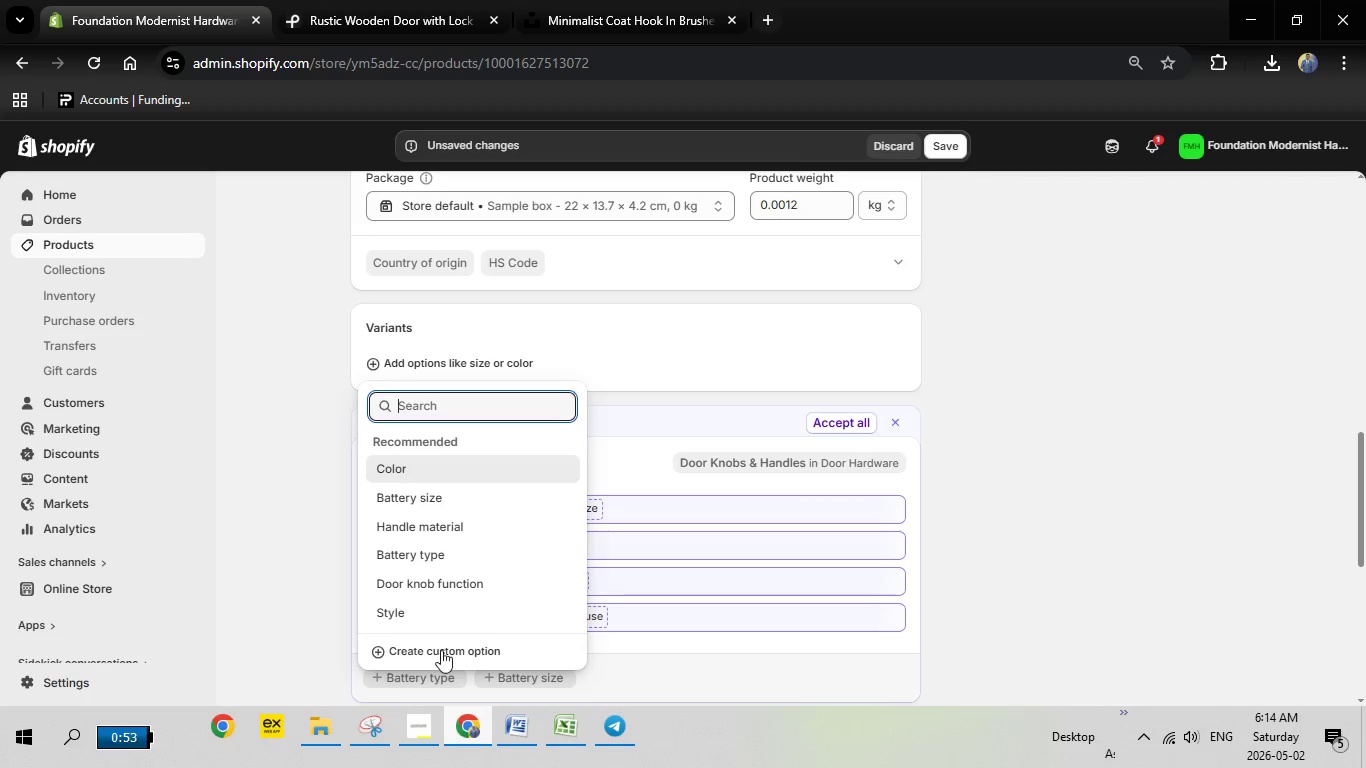 
left_click([434, 653])
 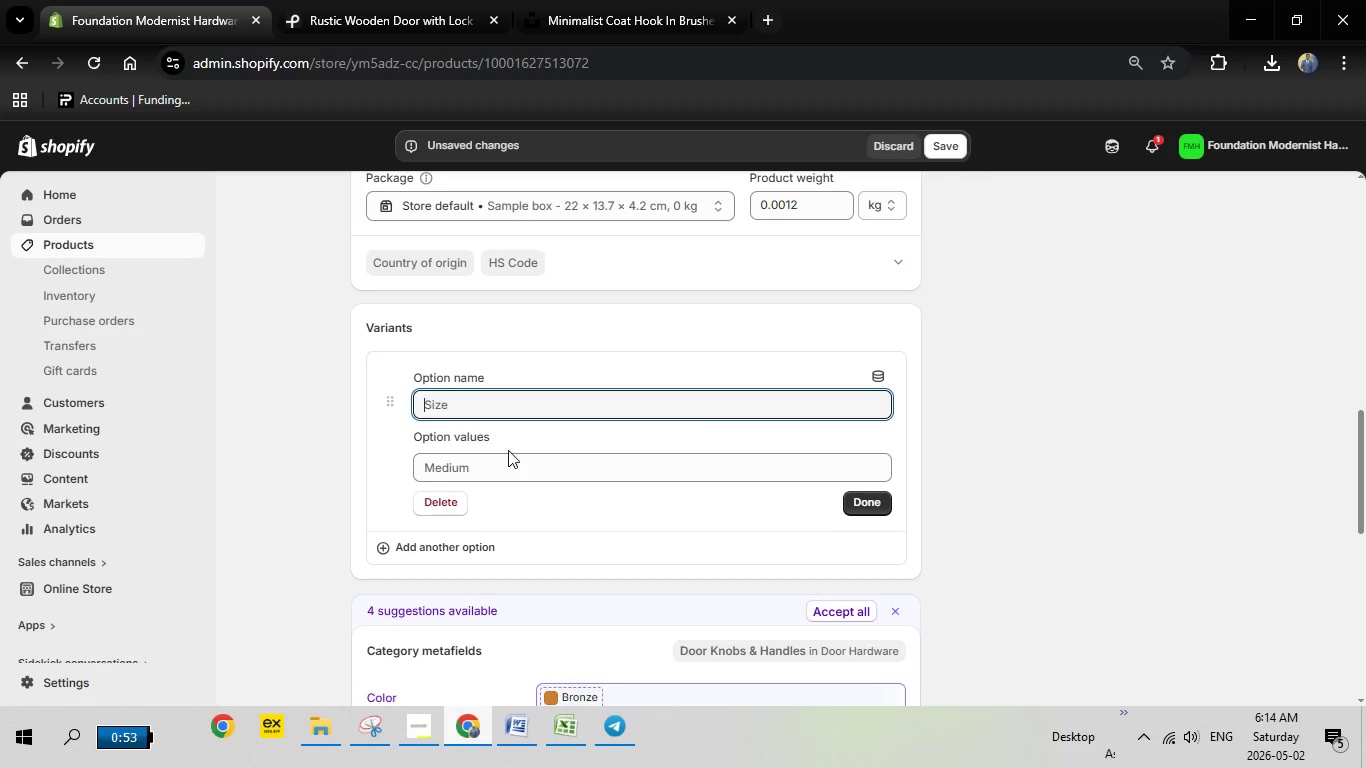 
type(Finish)
 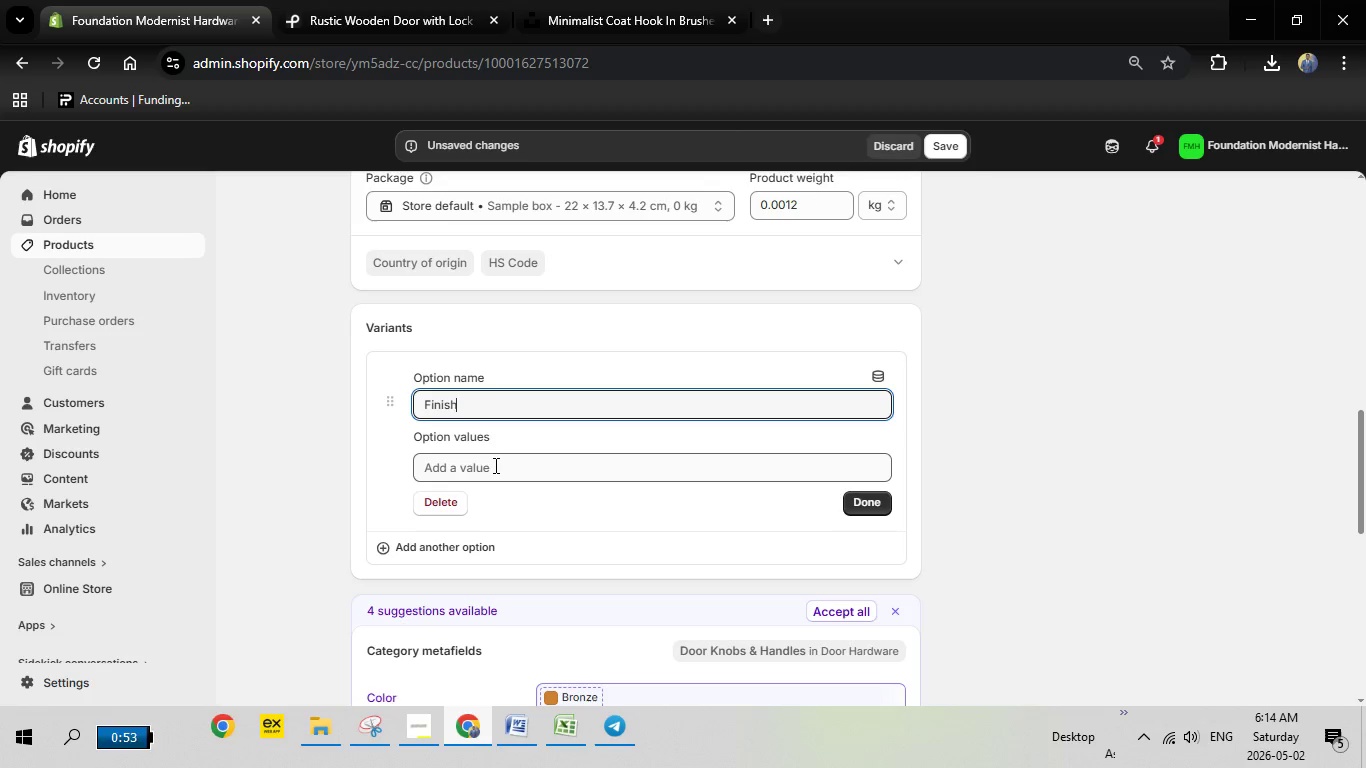 
left_click([491, 464])
 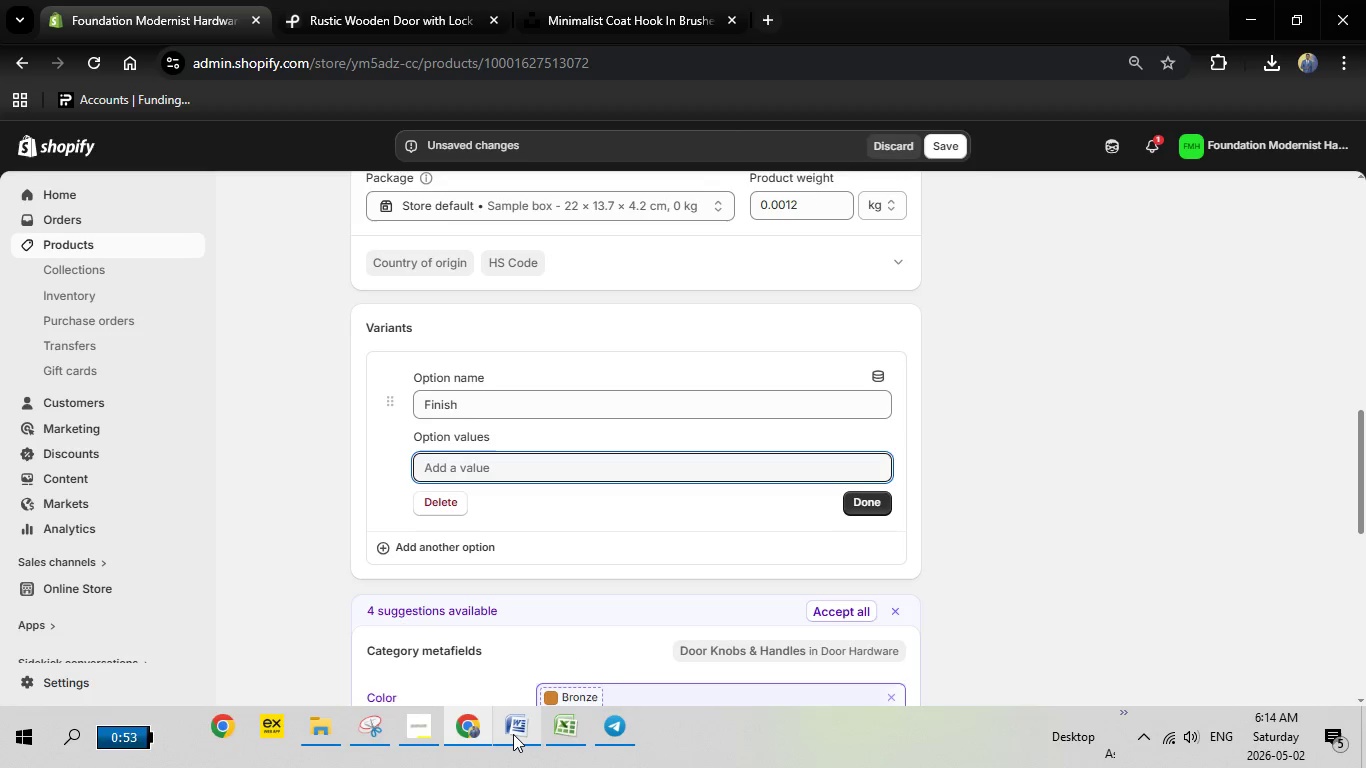 
left_click([513, 734])
 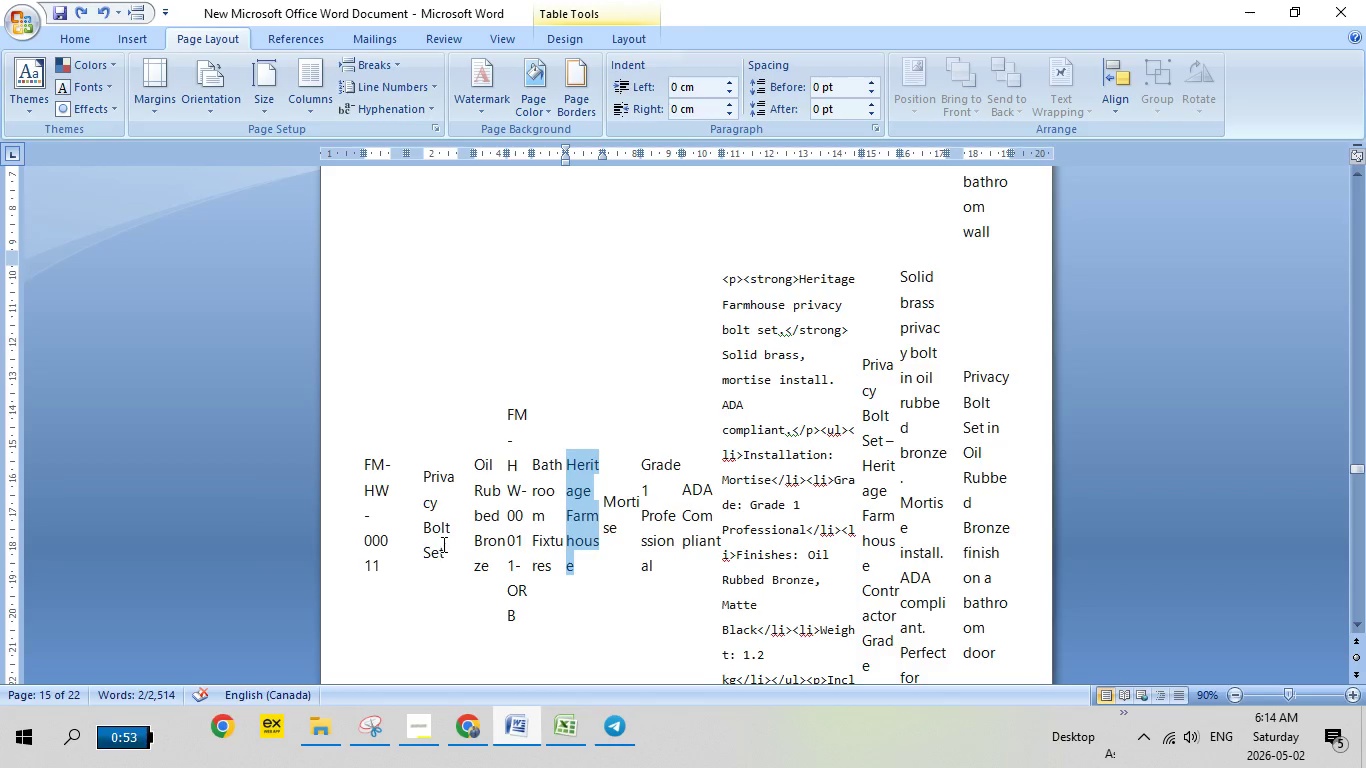 
scroll: coordinate [442, 544], scroll_direction: up, amount: 9.0
 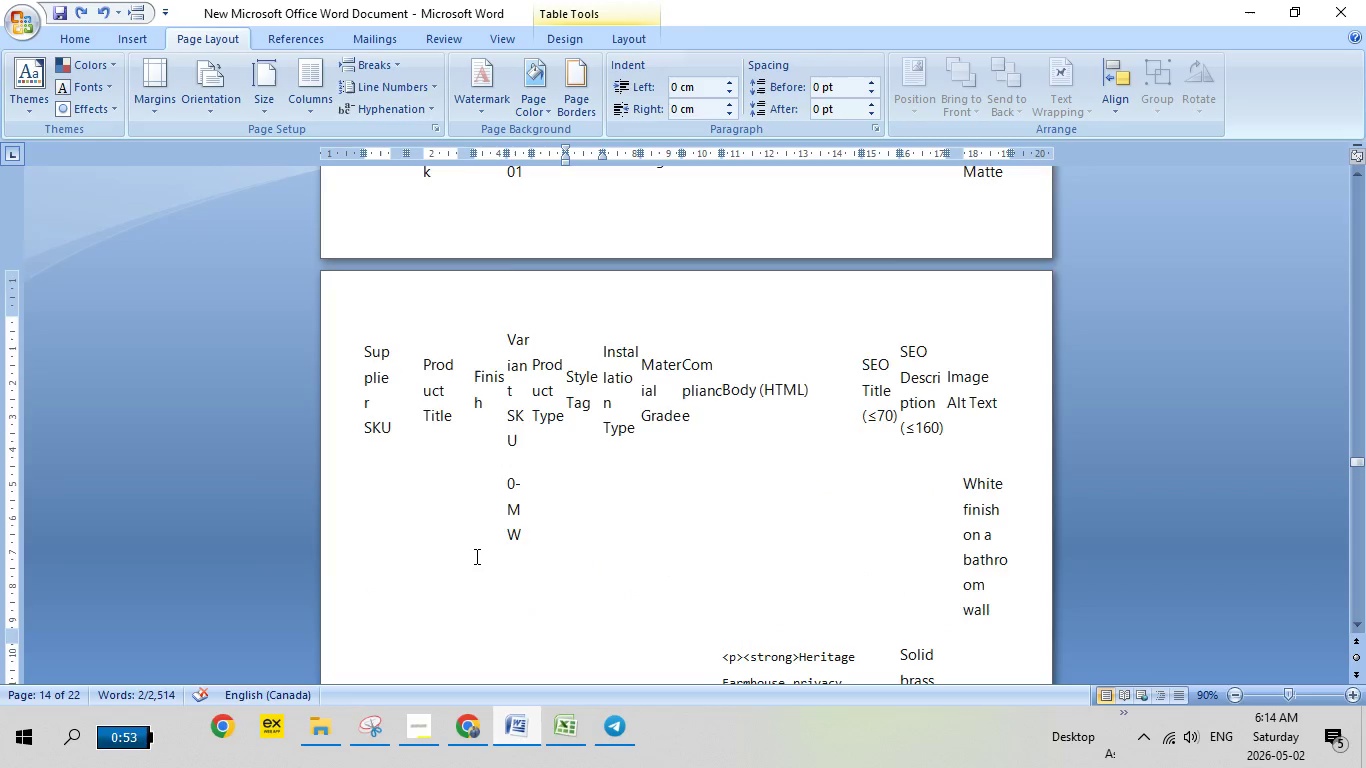 
scroll: coordinate [476, 556], scroll_direction: down, amount: 6.0
 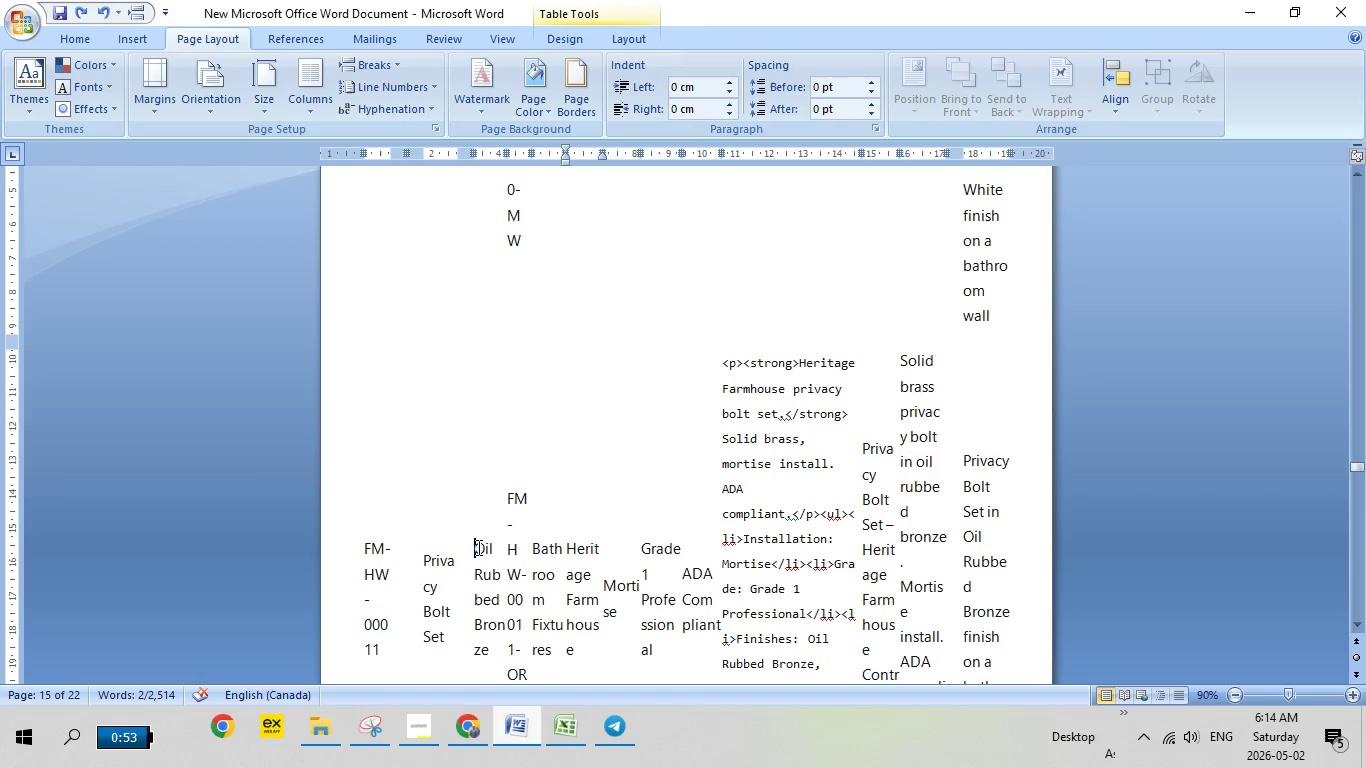 
left_click_drag(start_coordinate=[477, 547], to_coordinate=[498, 647])
 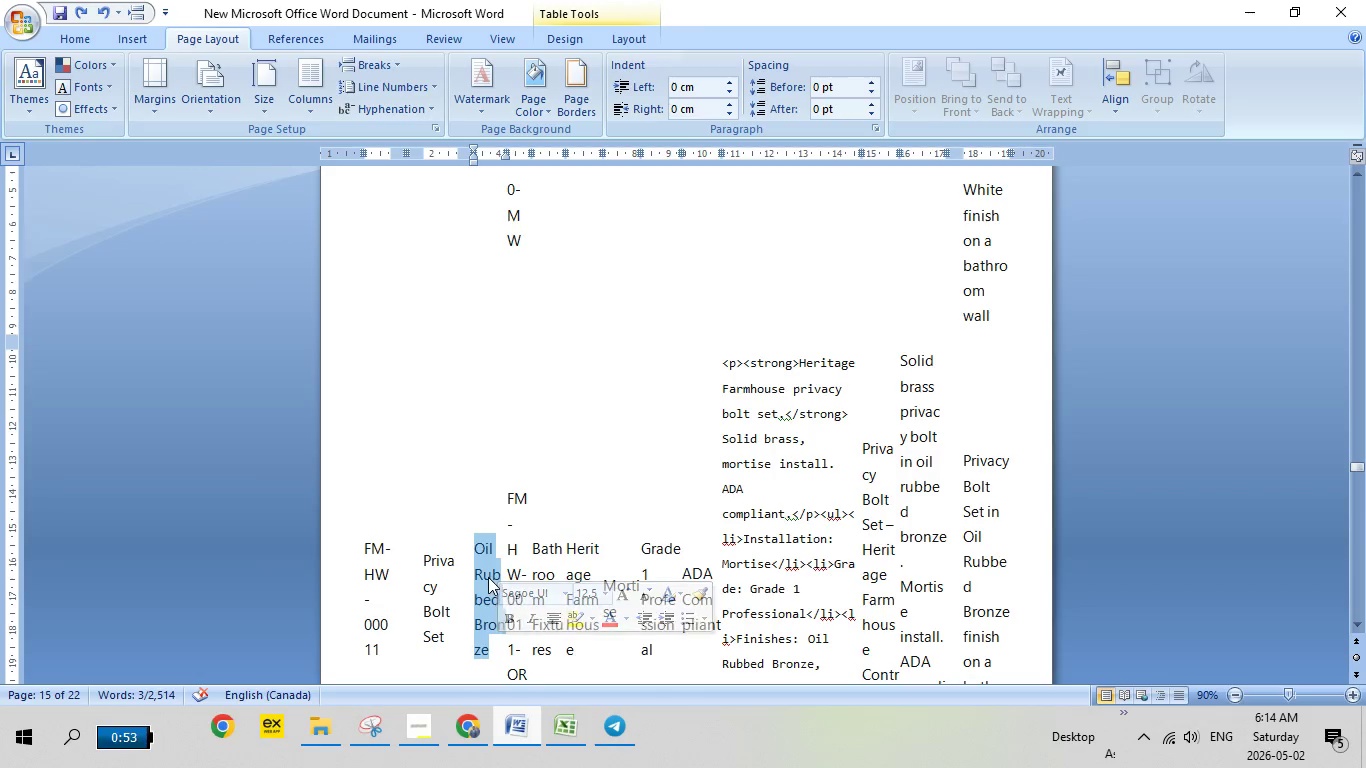 
right_click([488, 577])
 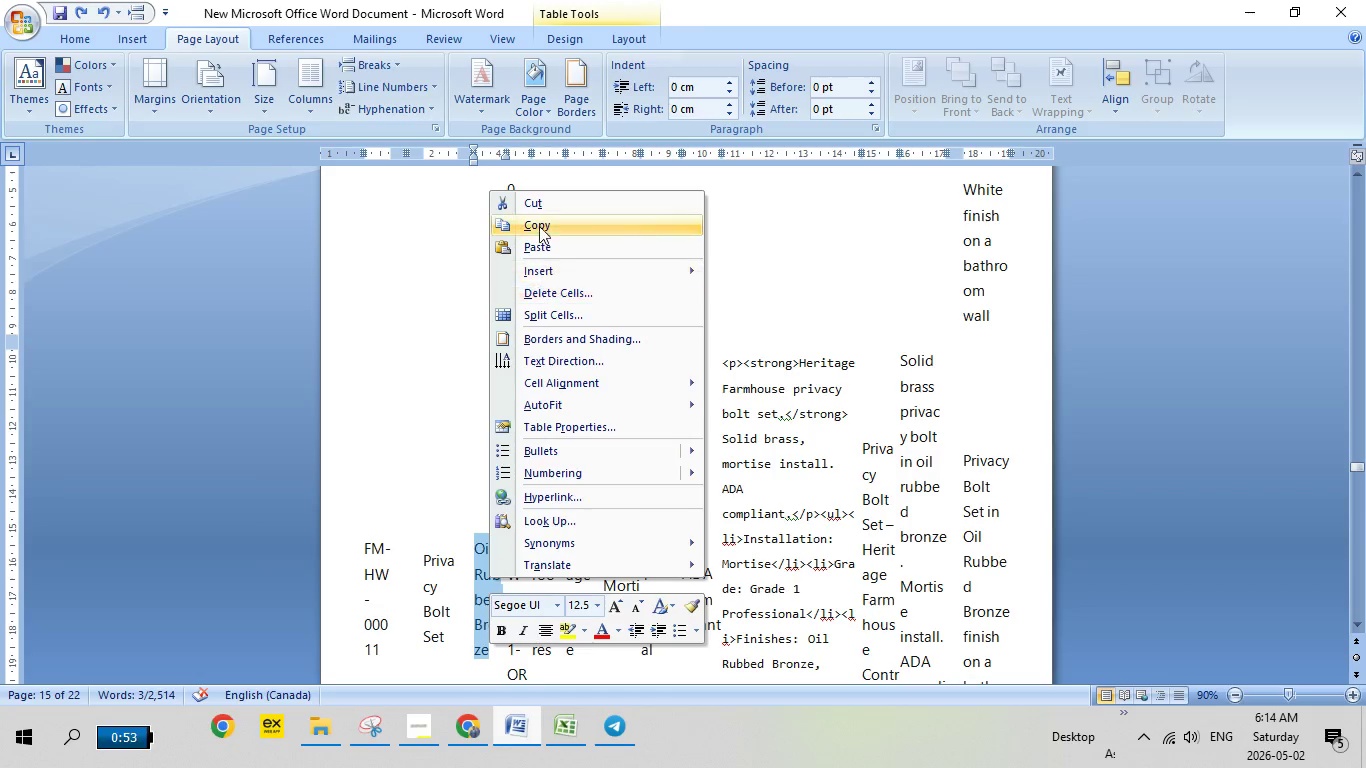 
left_click([538, 225])
 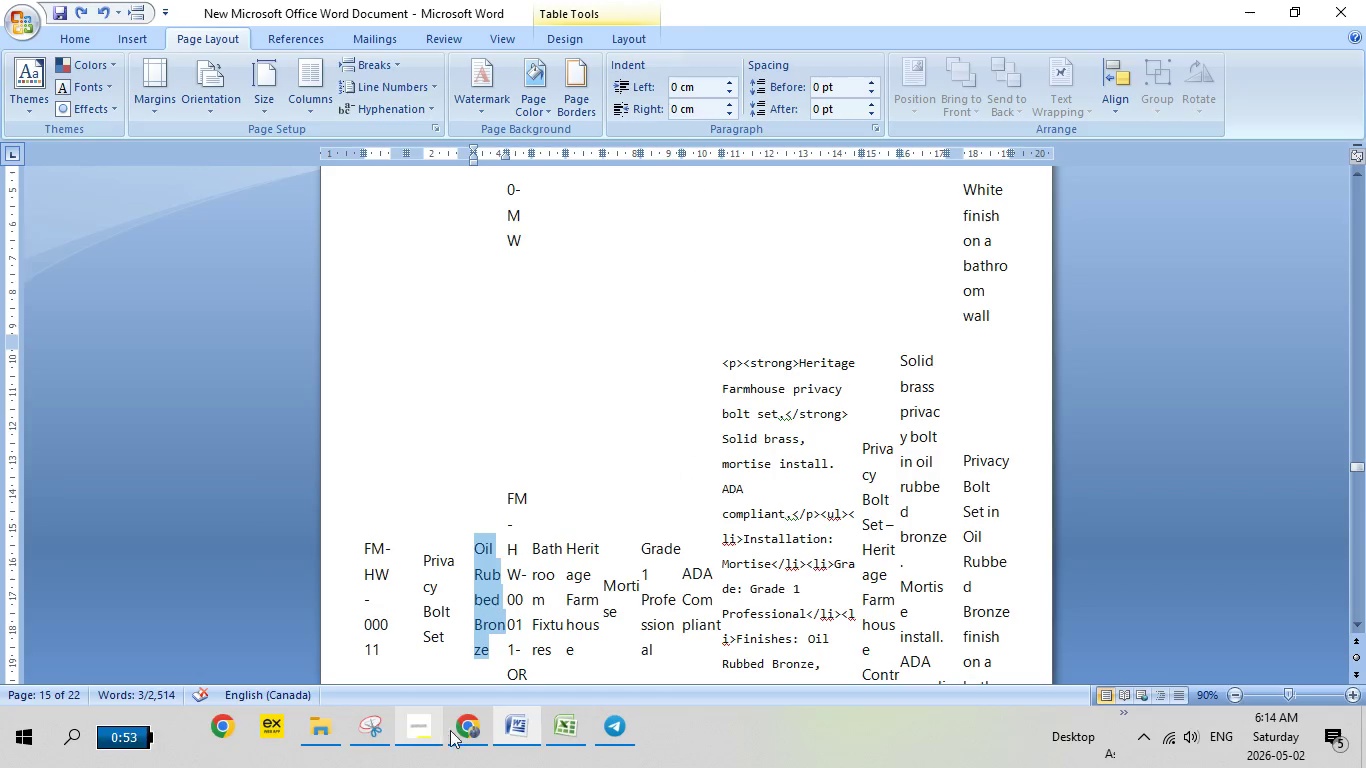 
left_click([468, 730])
 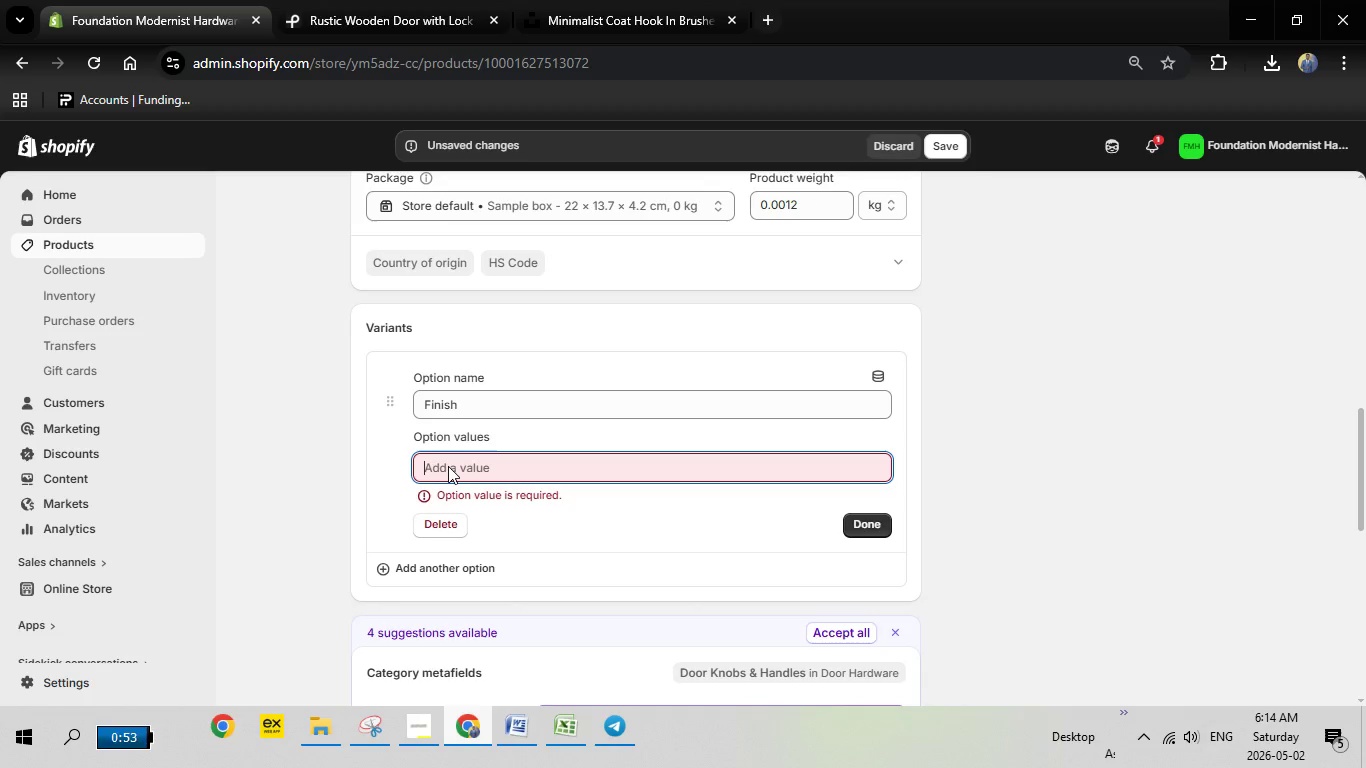 
left_click([448, 466])
 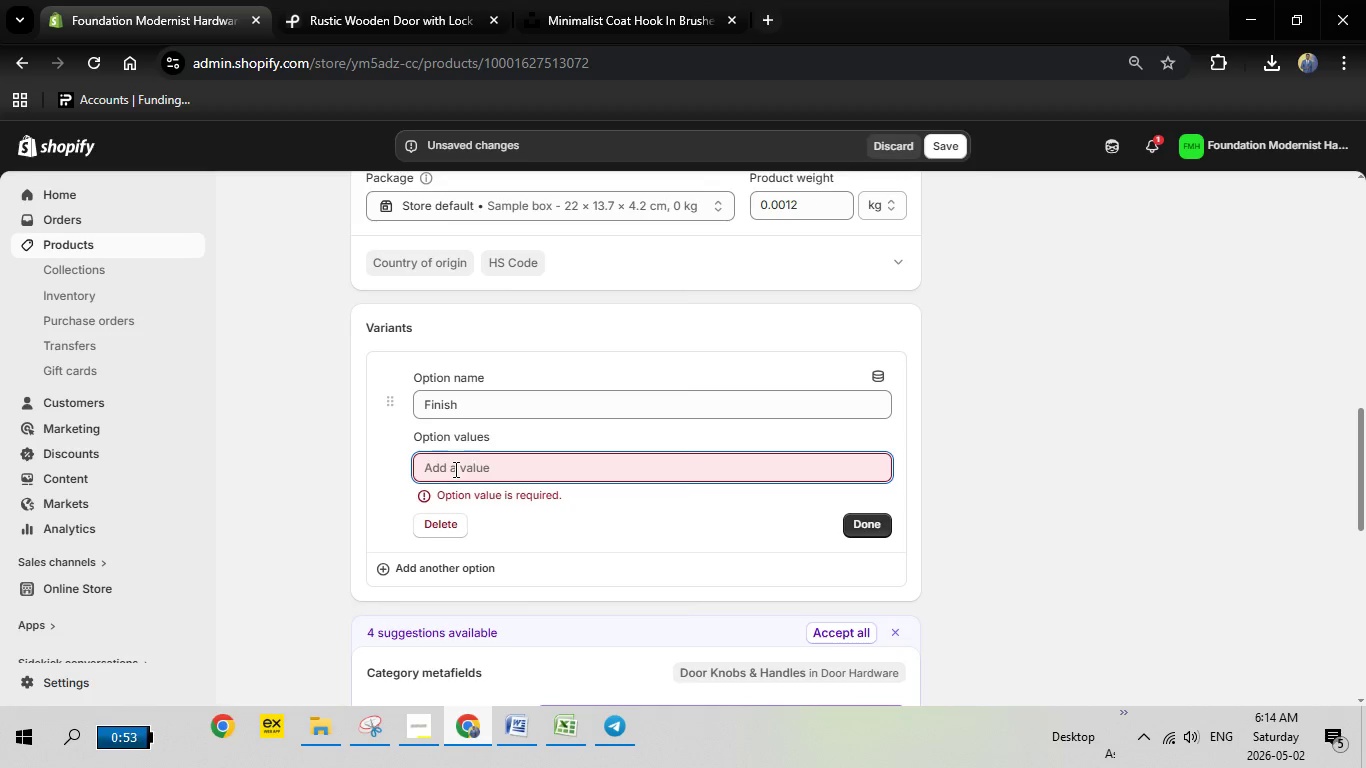 
right_click([454, 469])
 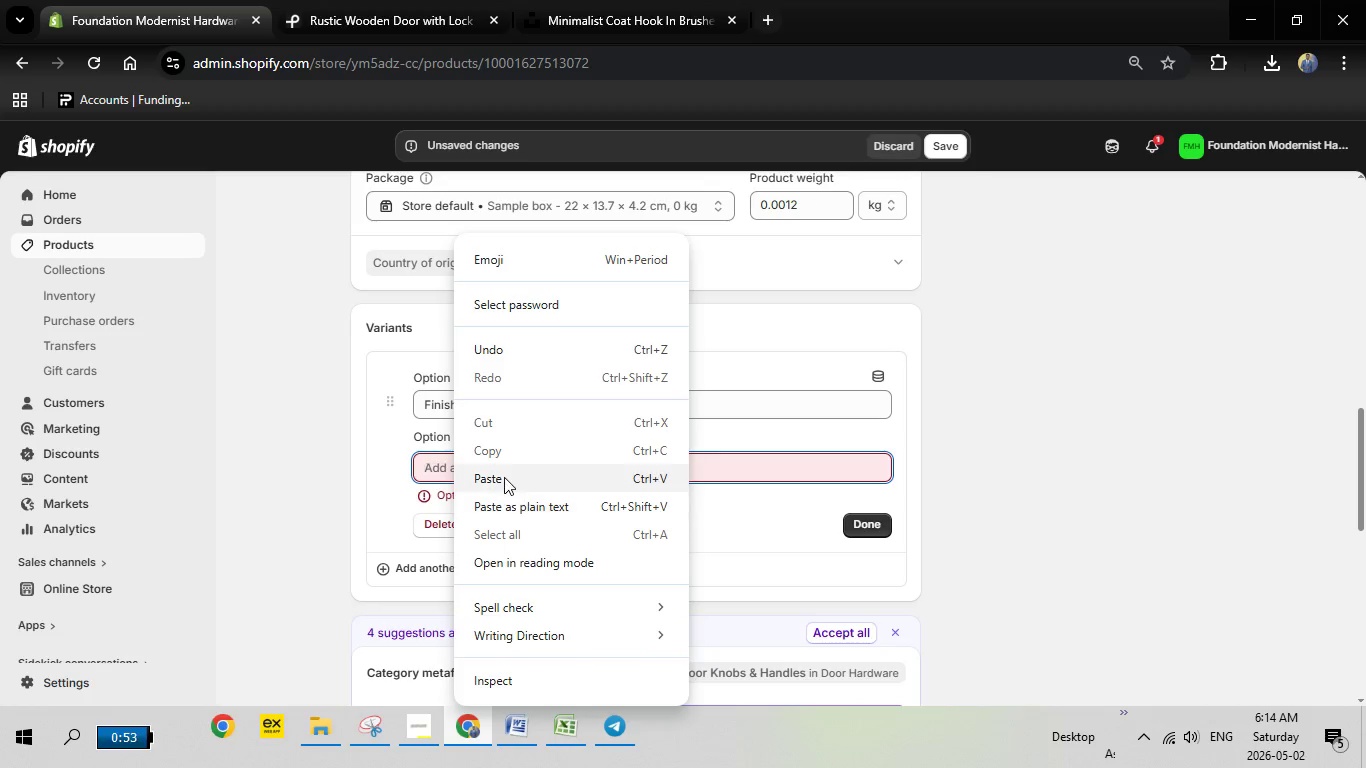 
left_click([504, 477])
 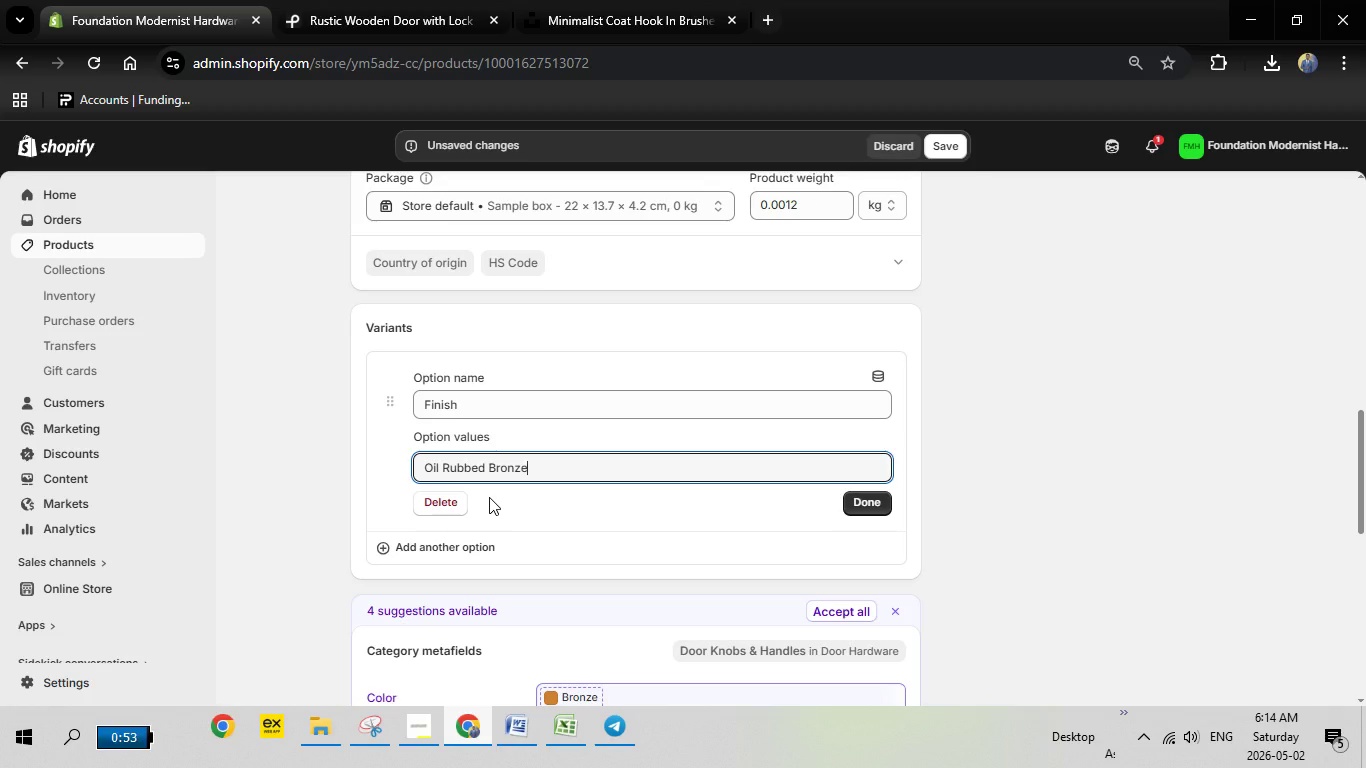 
left_click([493, 496])
 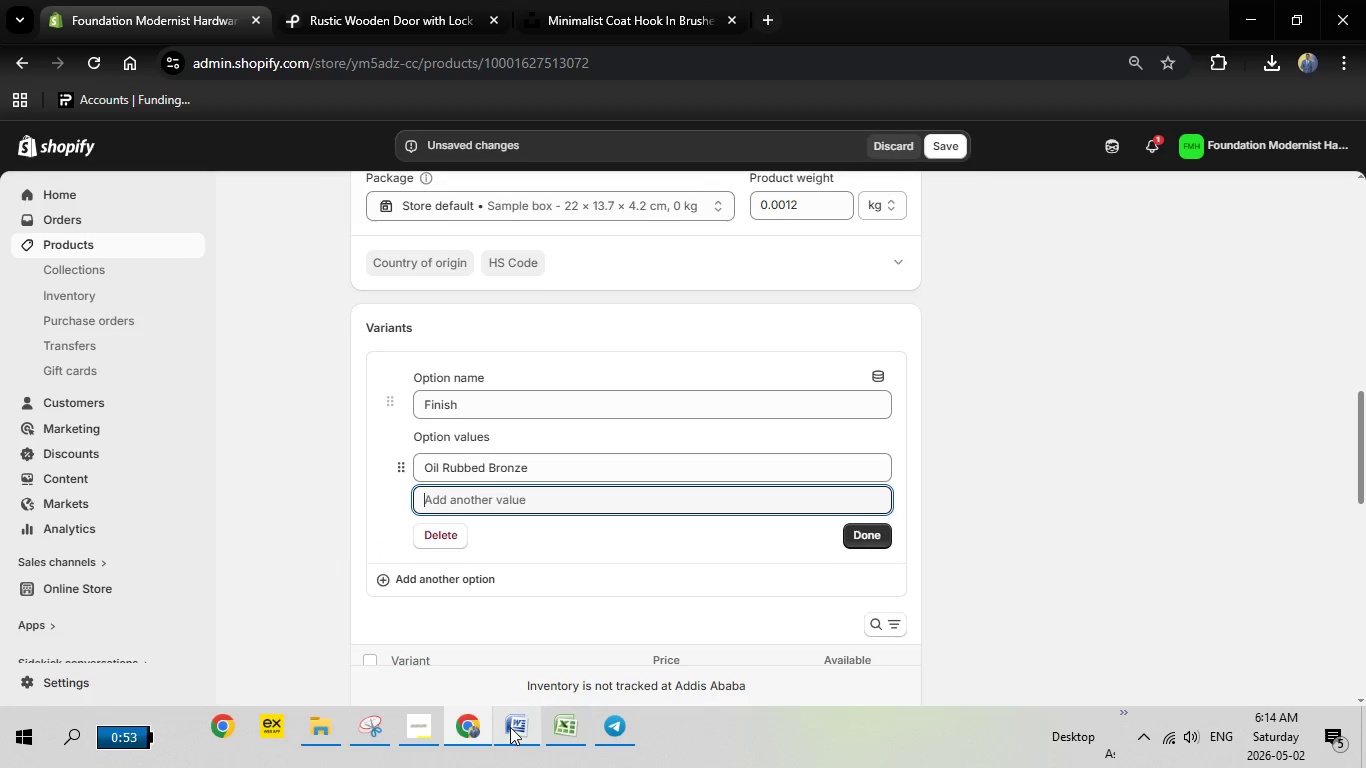 
left_click([510, 727])
 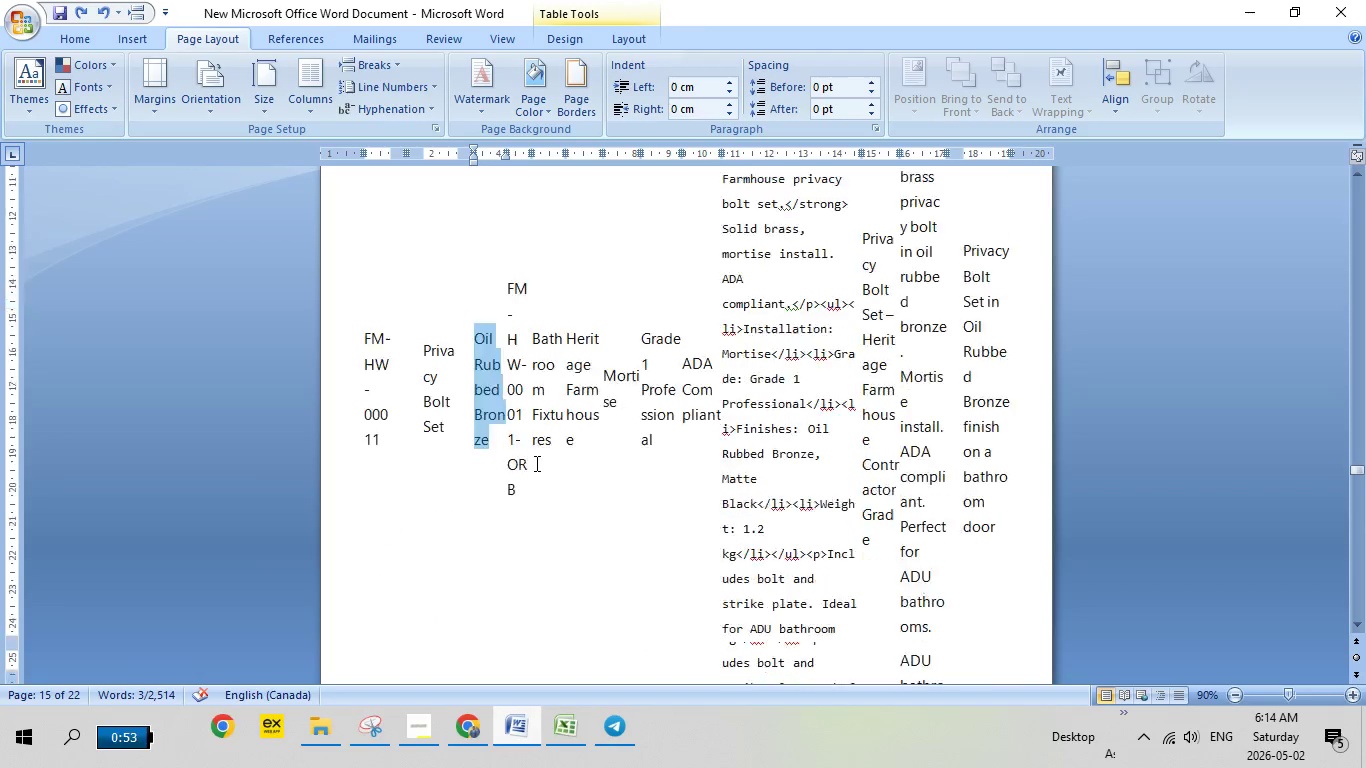 
scroll: coordinate [505, 510], scroll_direction: down, amount: 17.0
 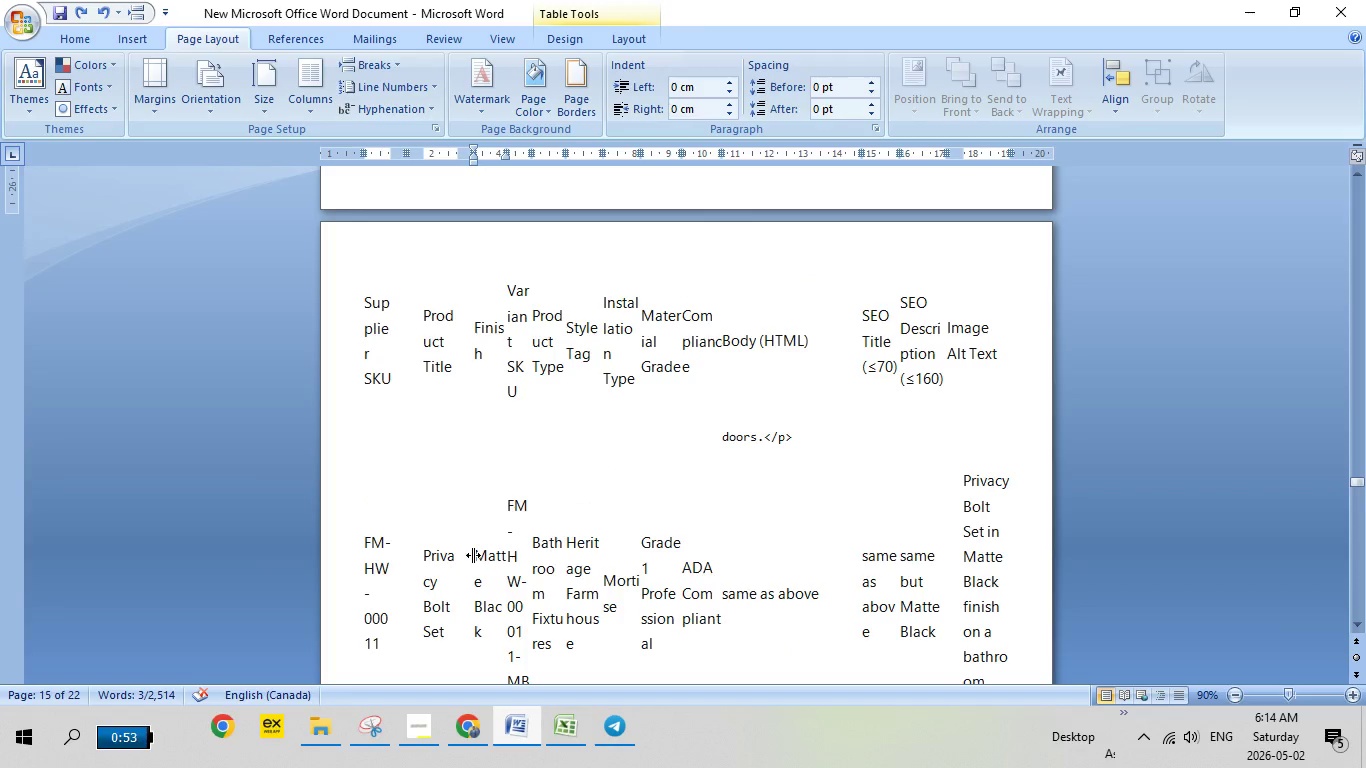 
left_click([473, 555])
 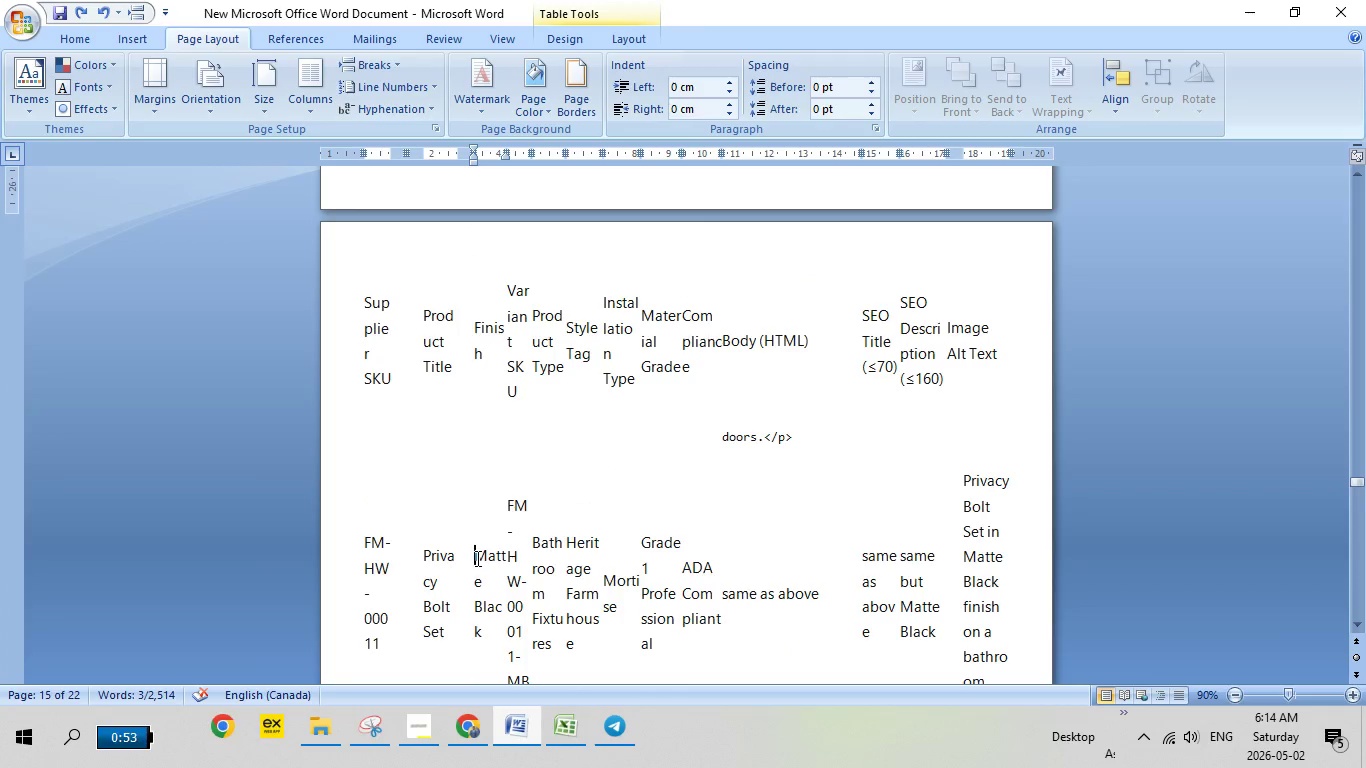 
left_click_drag(start_coordinate=[476, 558], to_coordinate=[490, 622])
 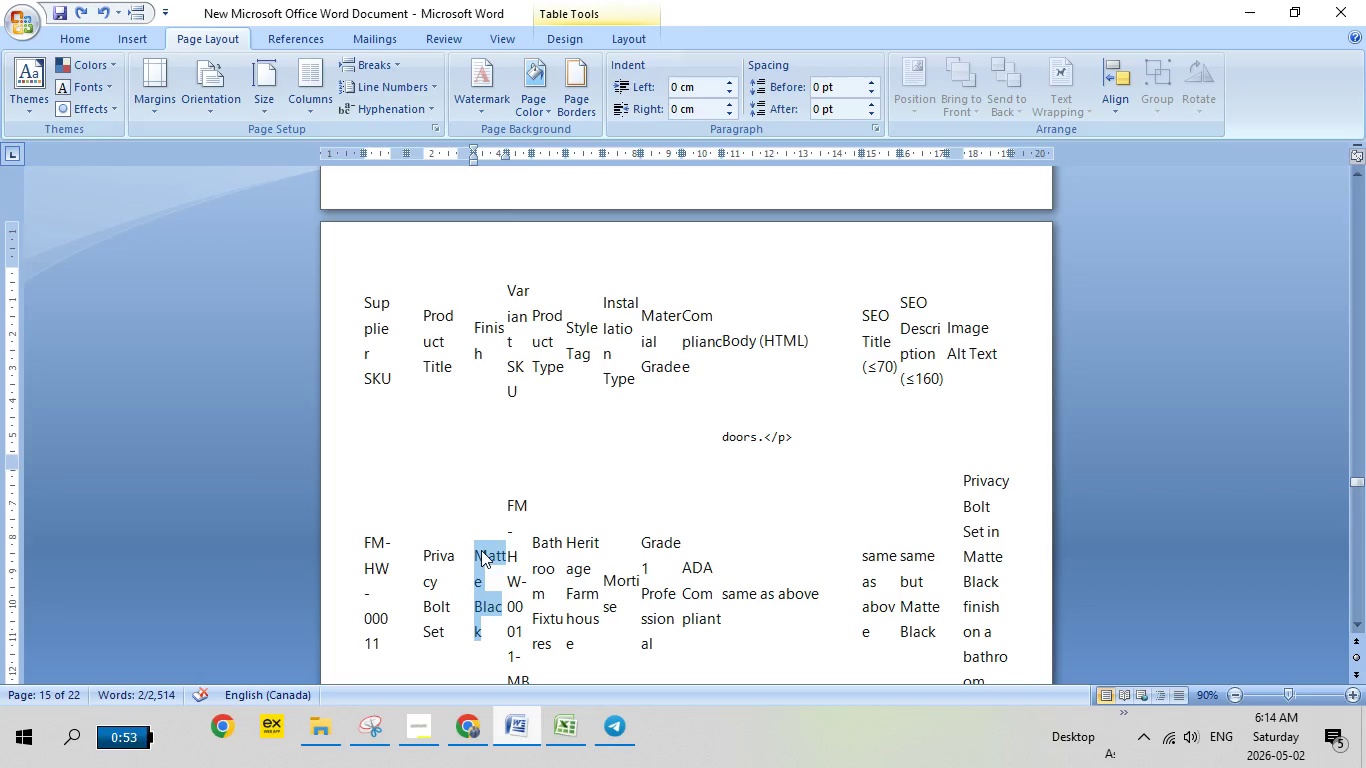 
right_click([481, 550])
 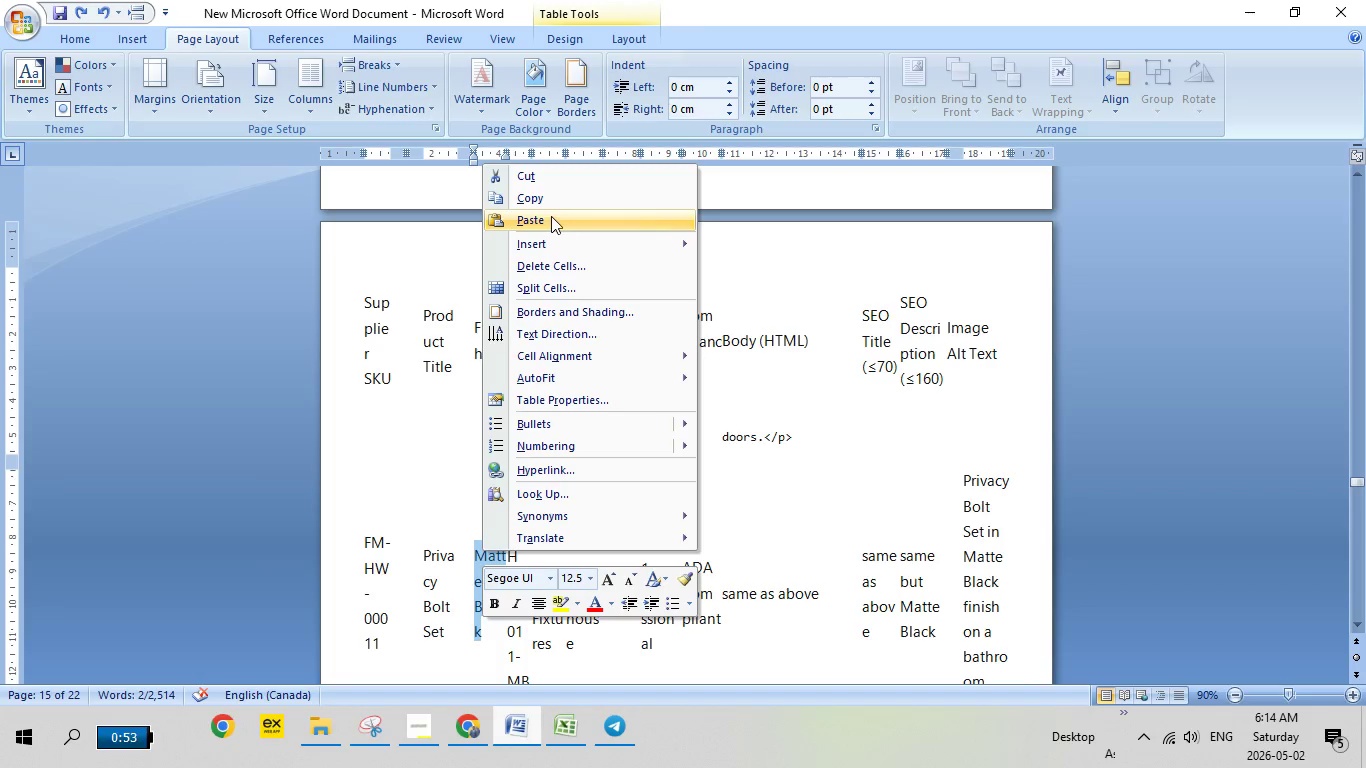 
left_click([550, 207])
 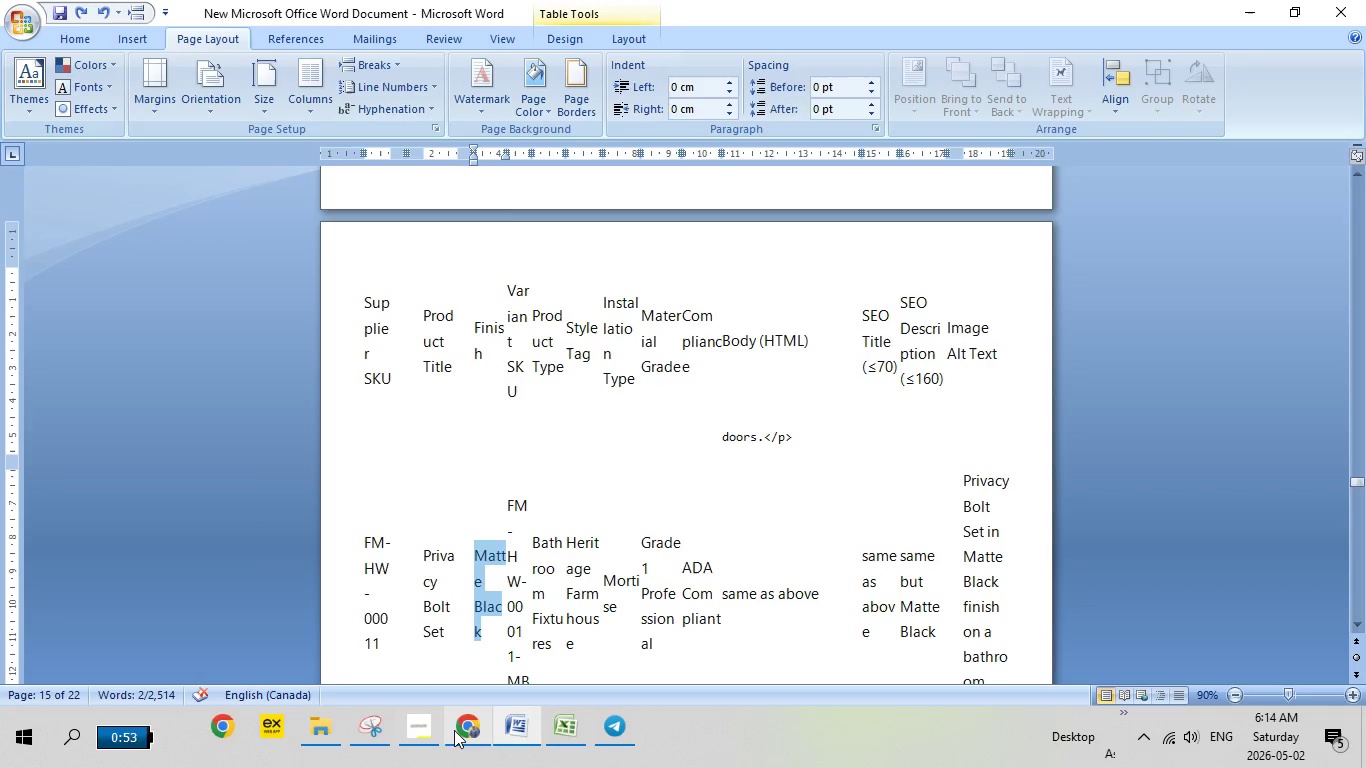 
left_click([457, 733])
 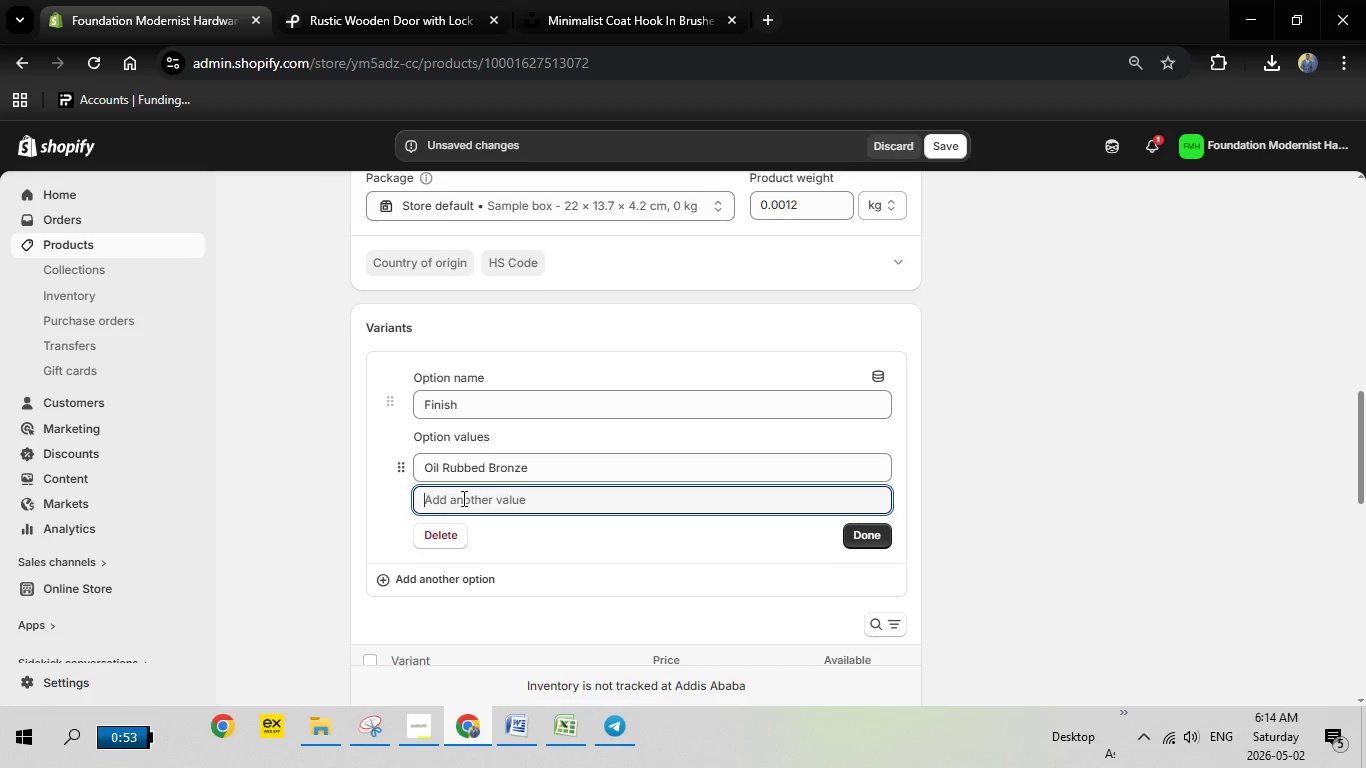 
right_click([462, 498])
 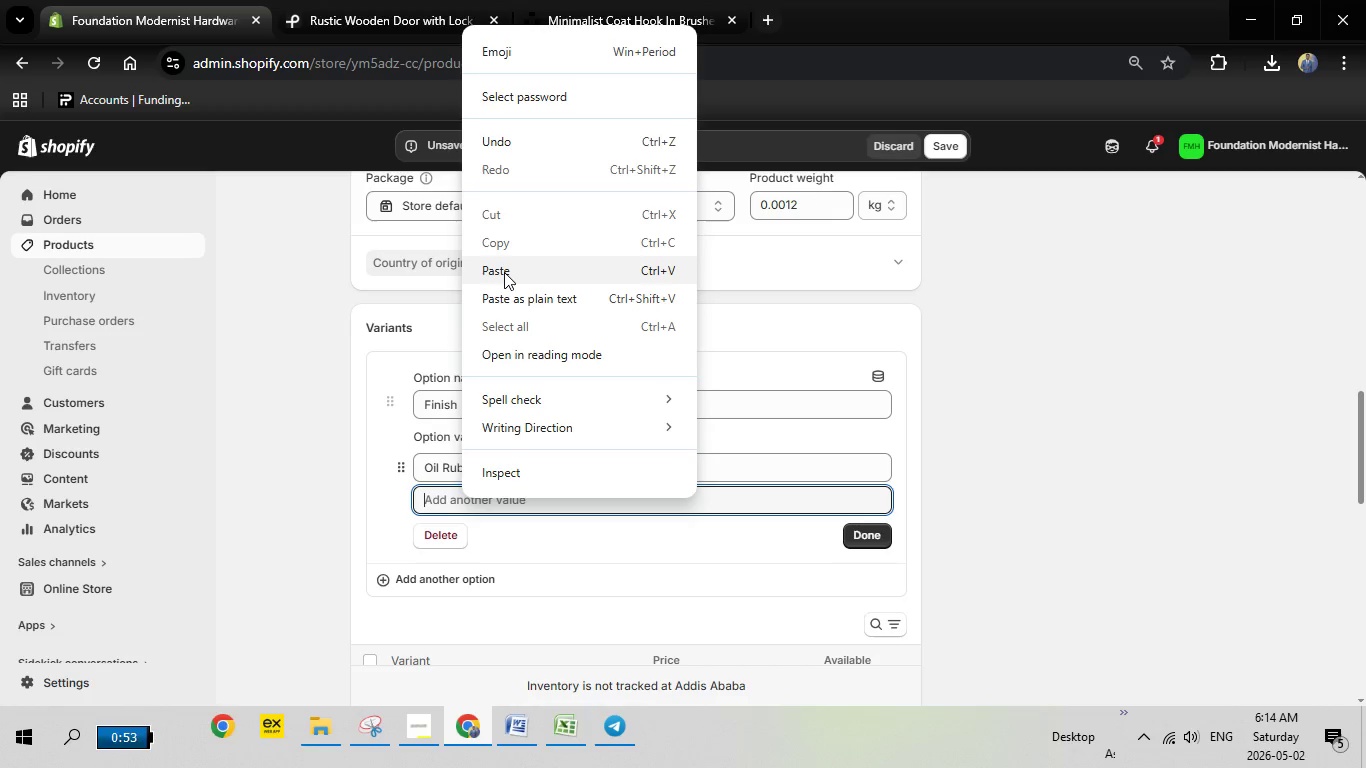 
left_click([504, 272])
 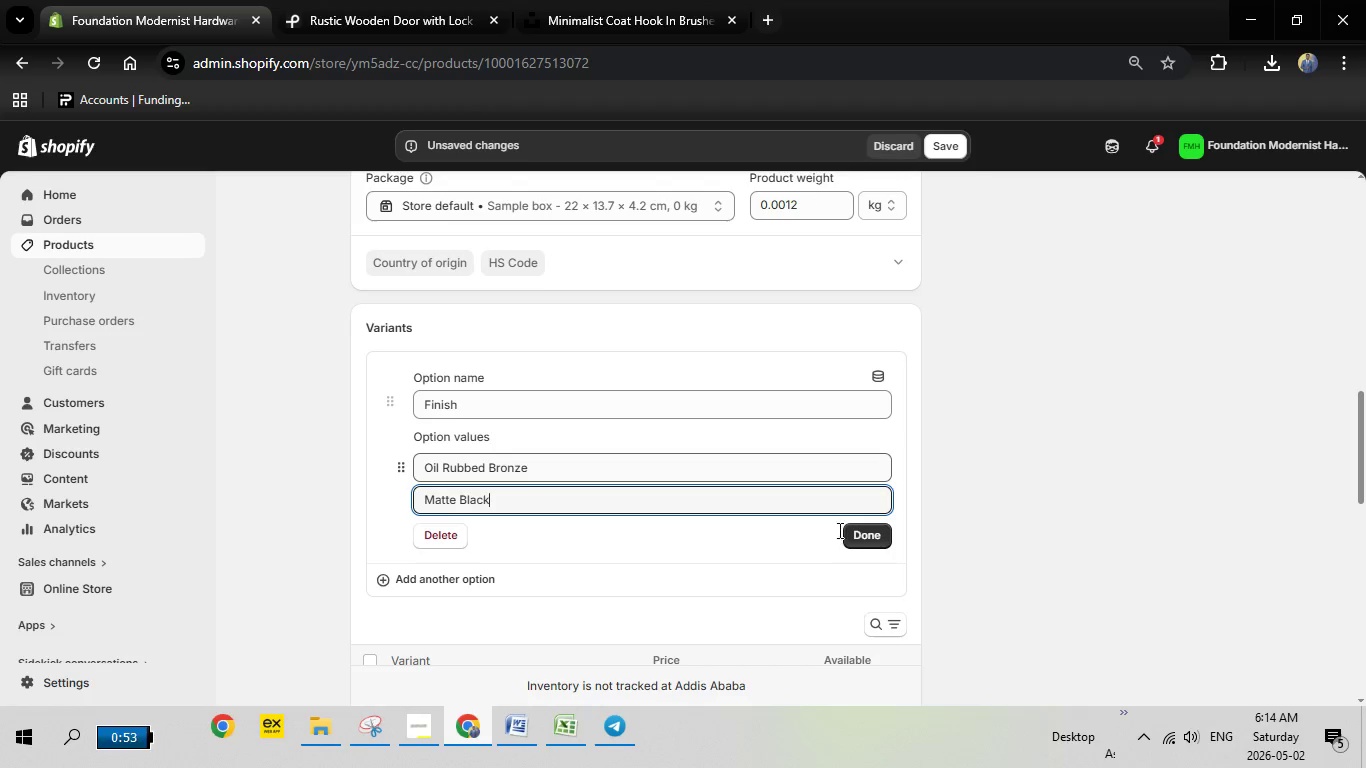 
mouse_move([869, 564])
 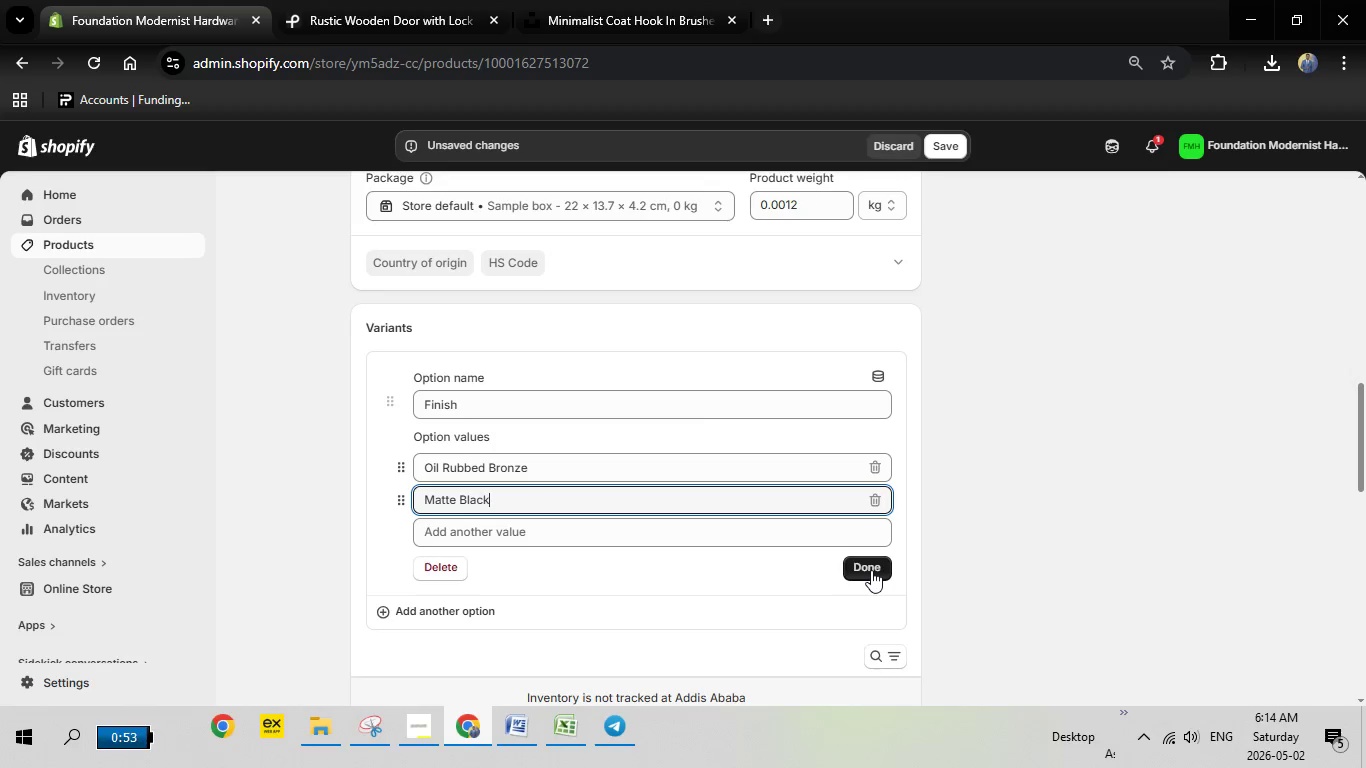 
left_click([871, 570])
 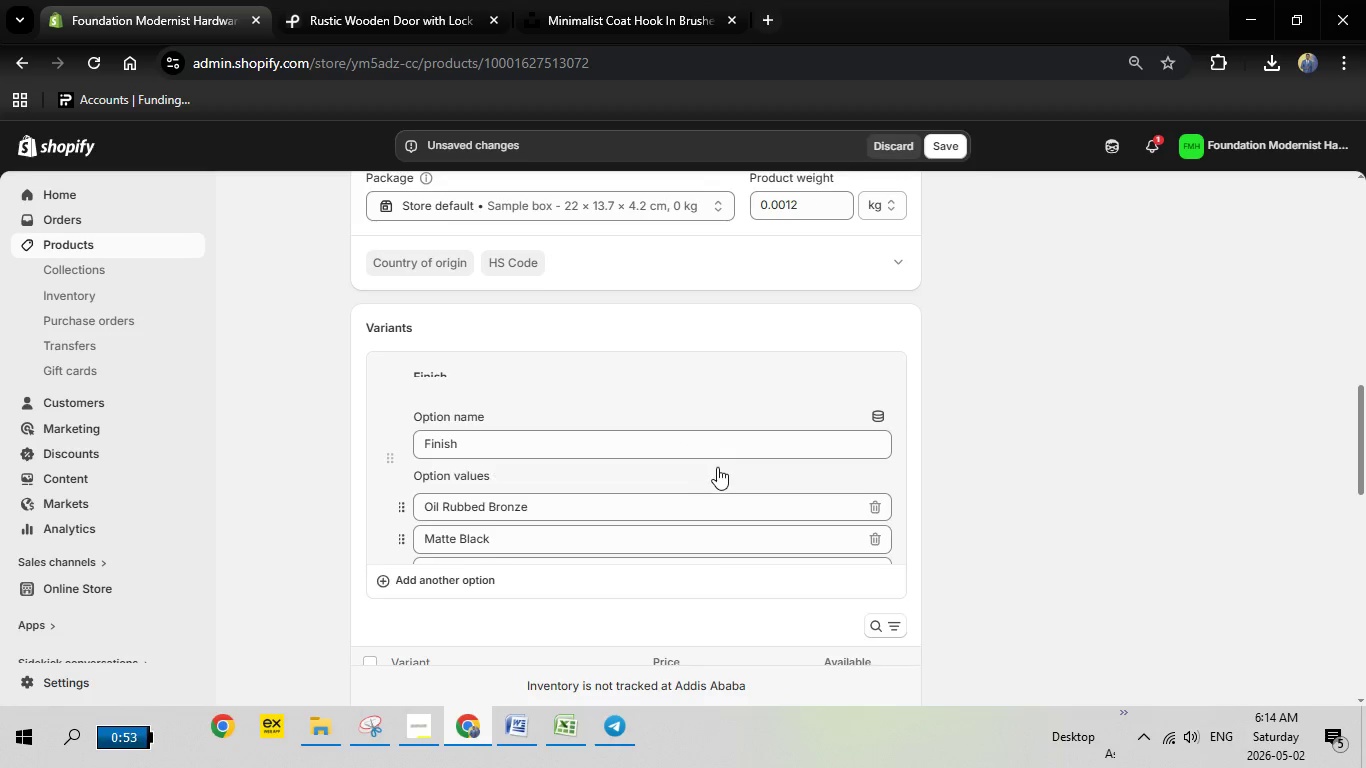 
scroll: coordinate [719, 468], scroll_direction: down, amount: 2.0
 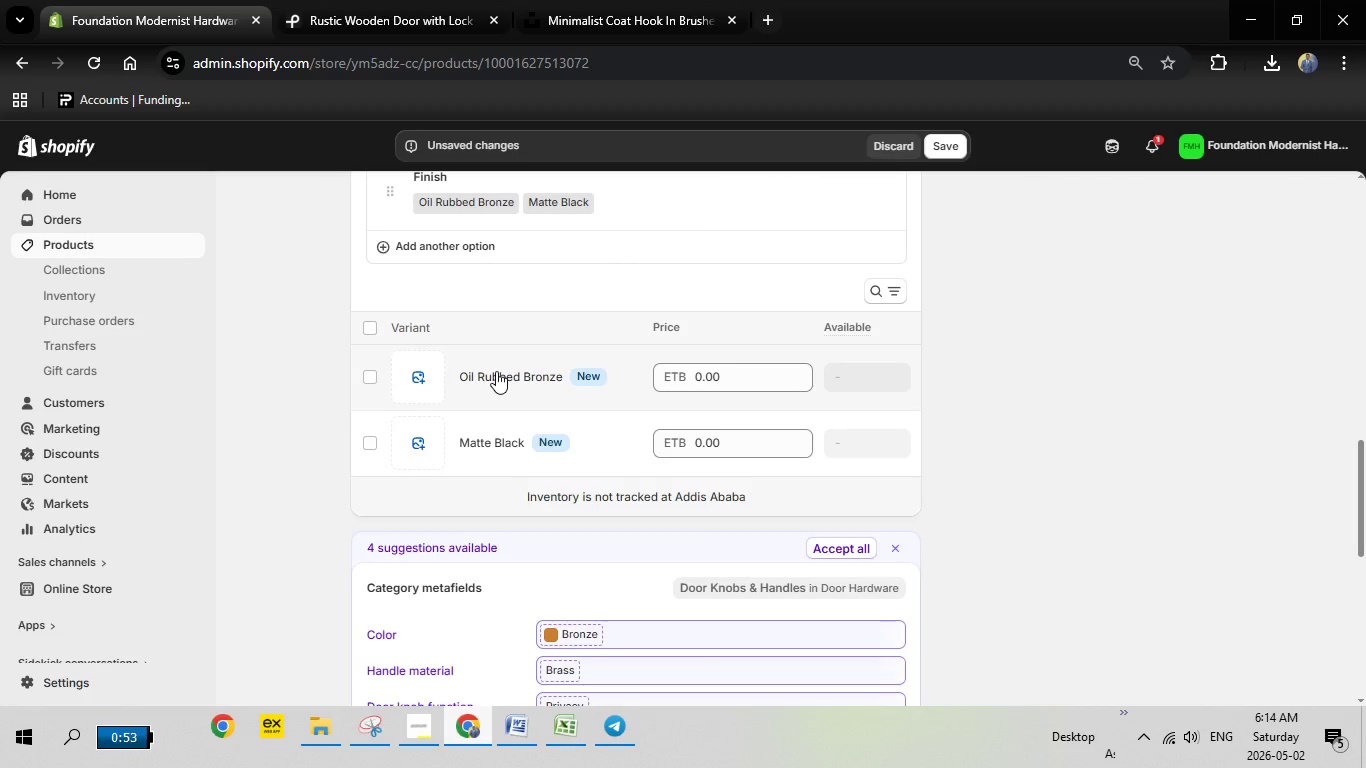 
left_click([496, 371])
 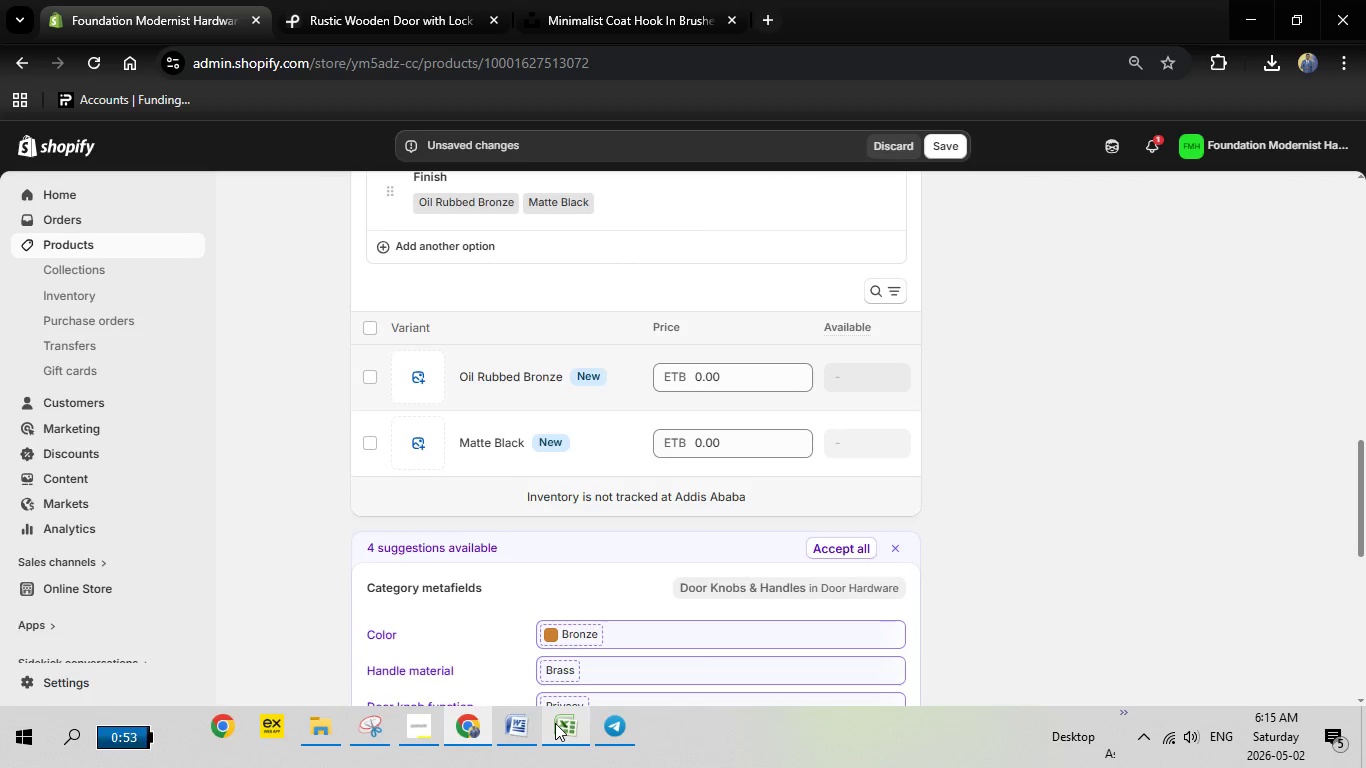 
left_click([555, 723])
 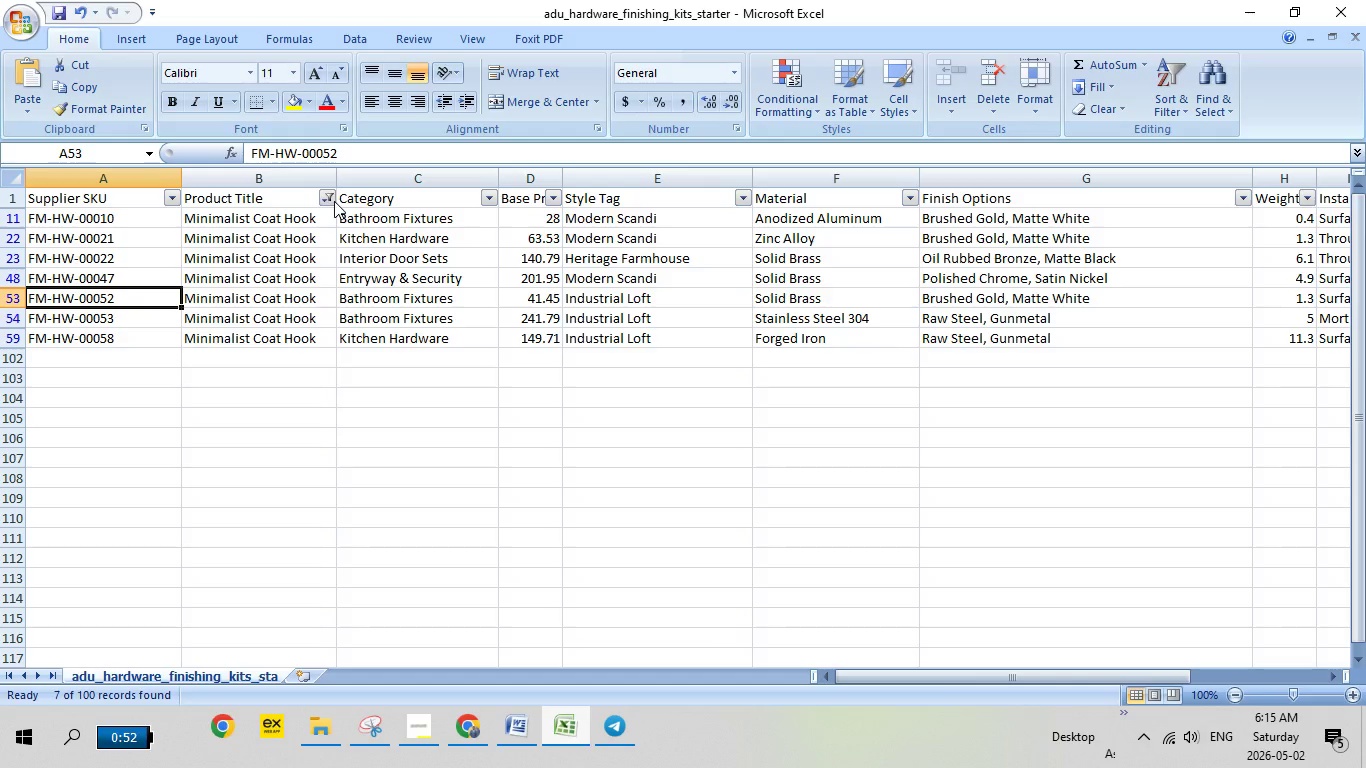 
left_click([334, 201])
 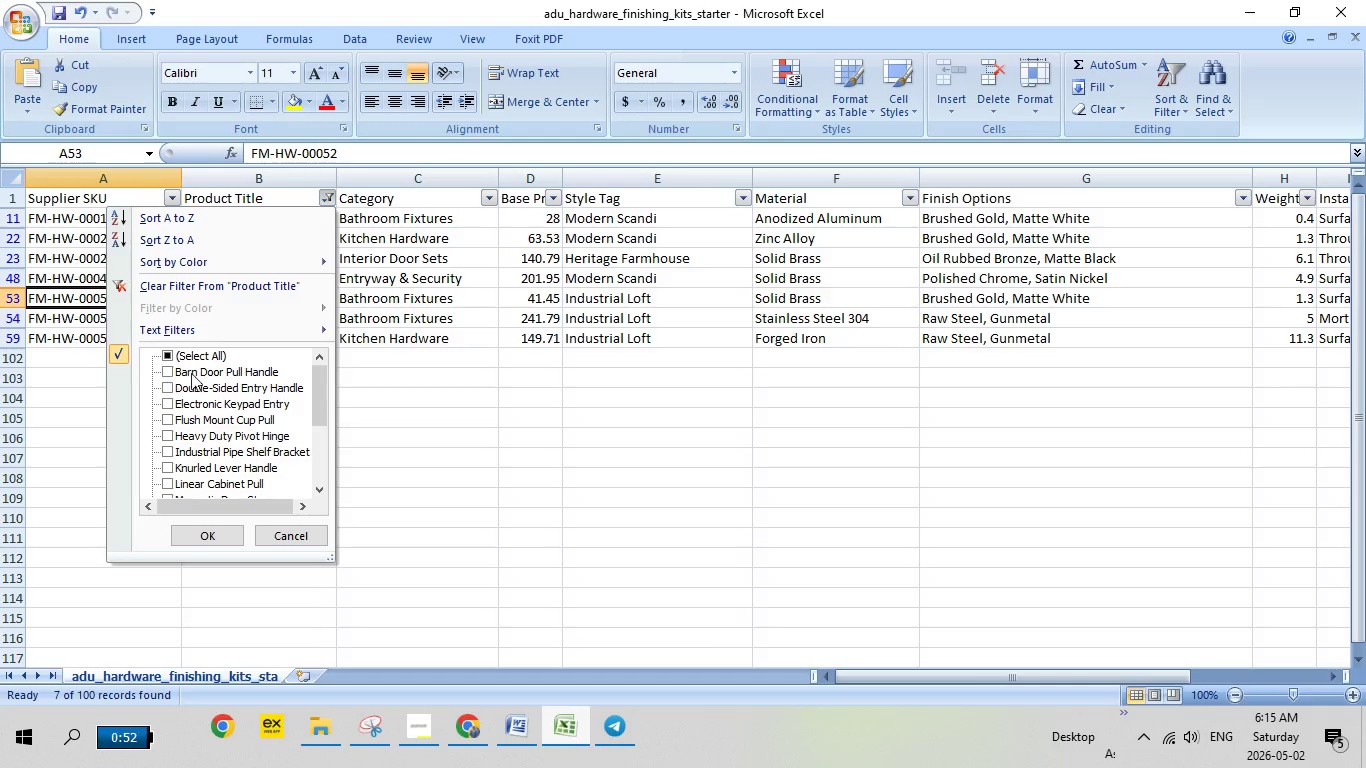 
scroll: coordinate [191, 389], scroll_direction: down, amount: 3.0
 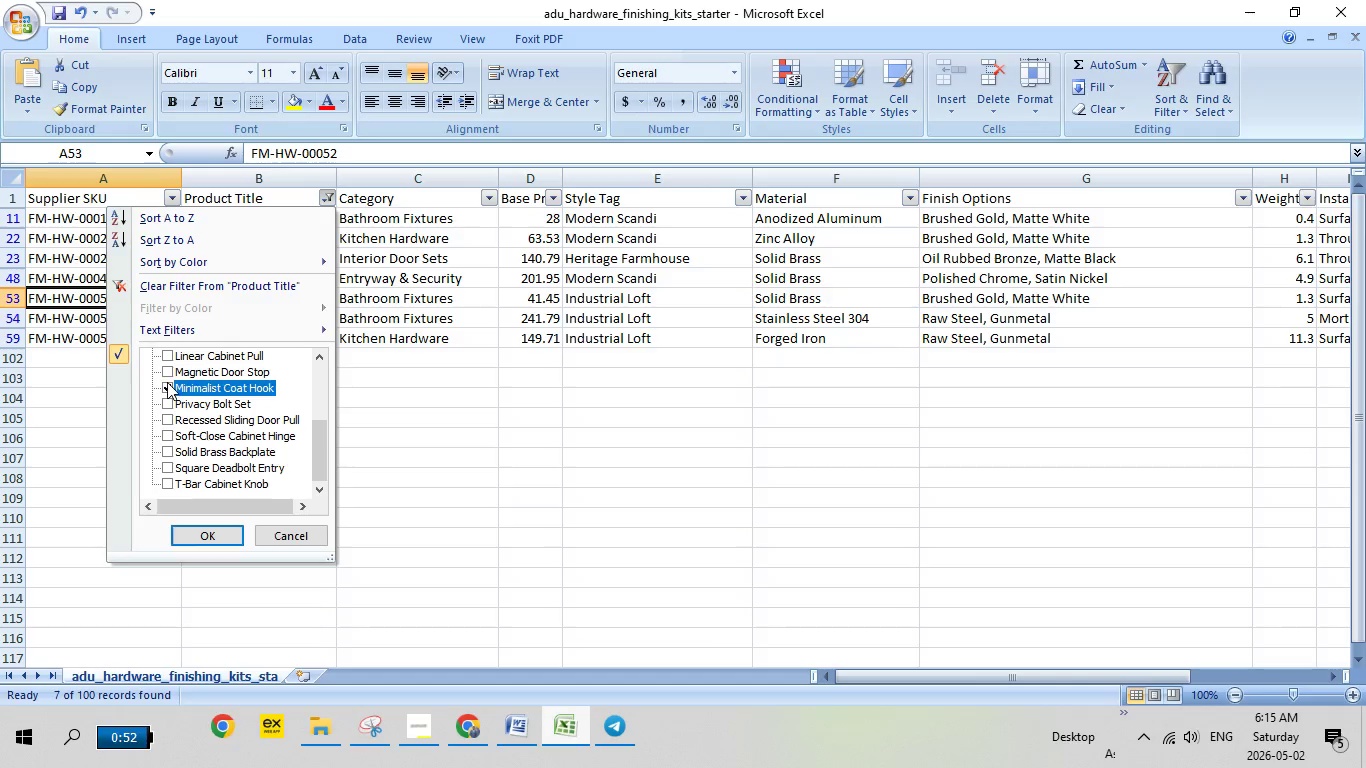 
left_click([167, 382])
 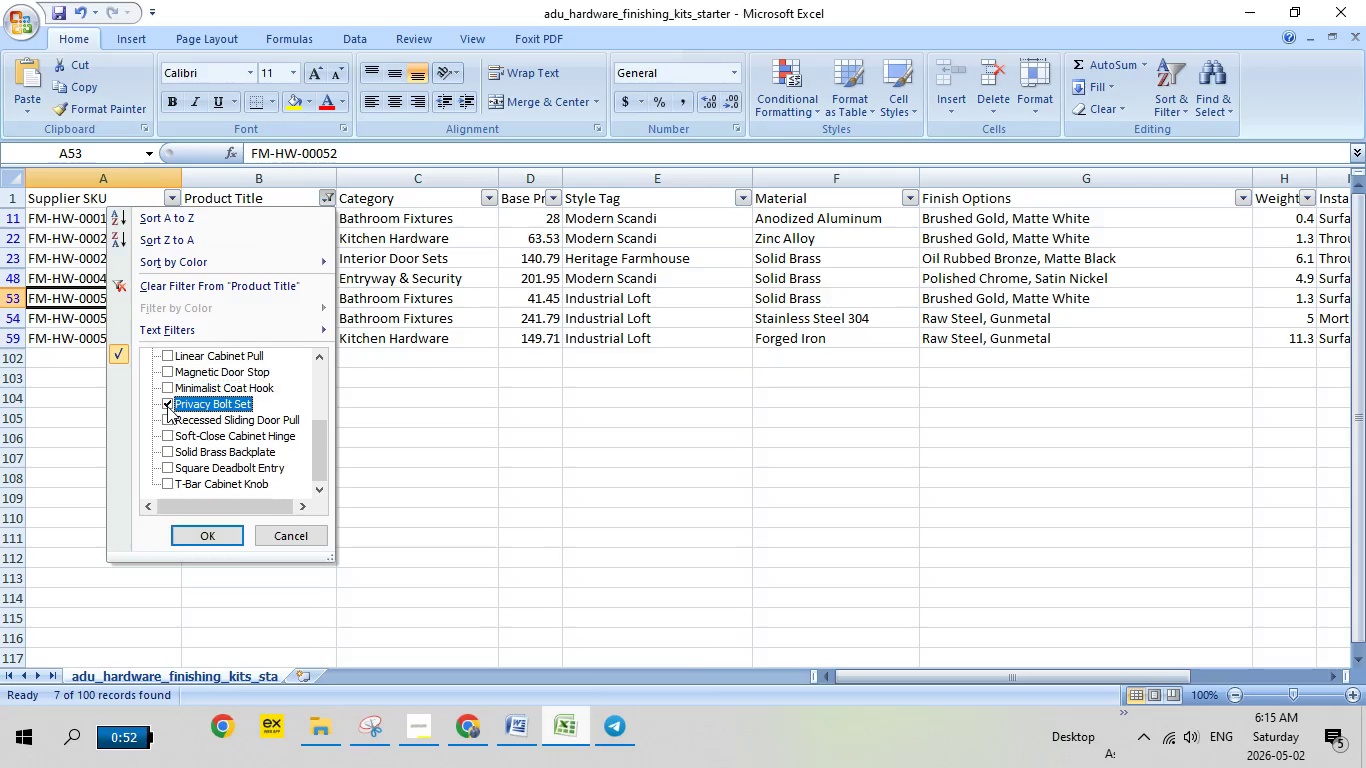 
left_click([167, 406])
 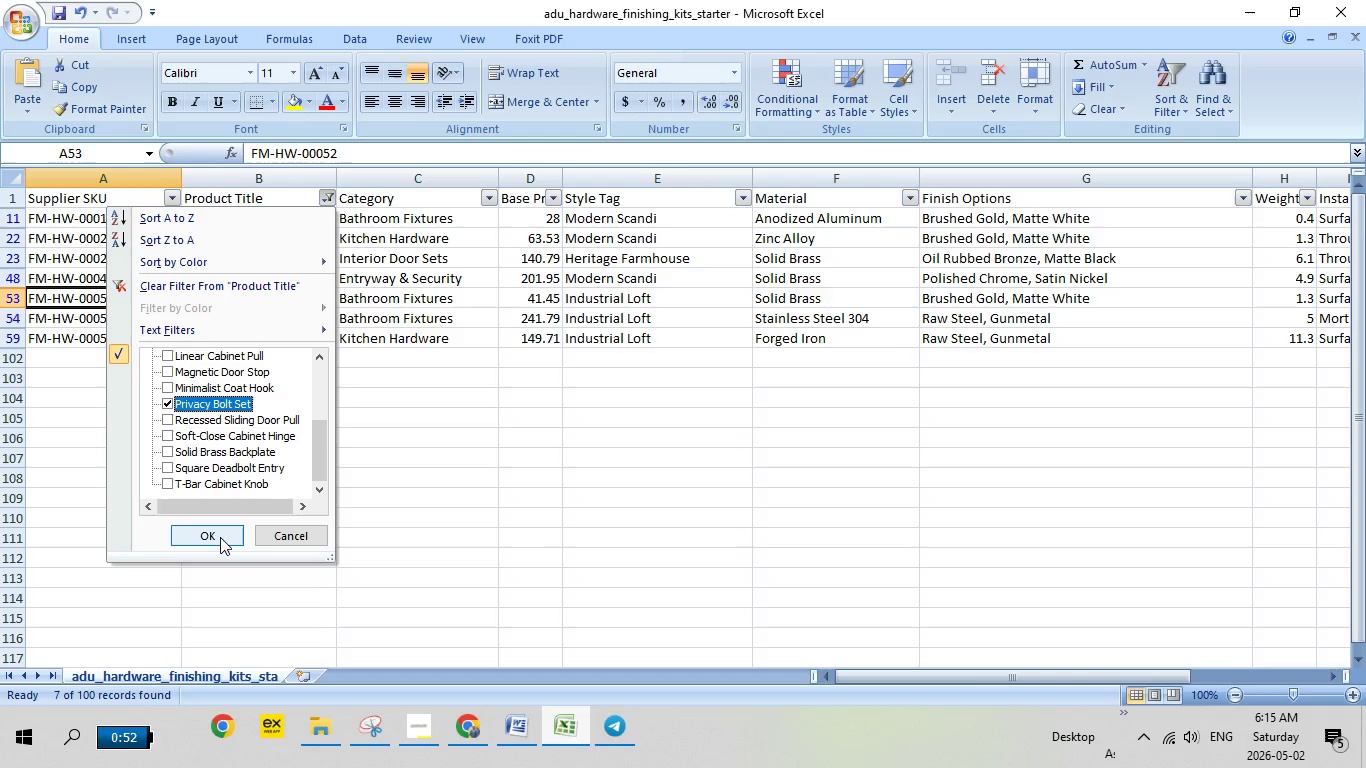 
left_click([220, 537])
 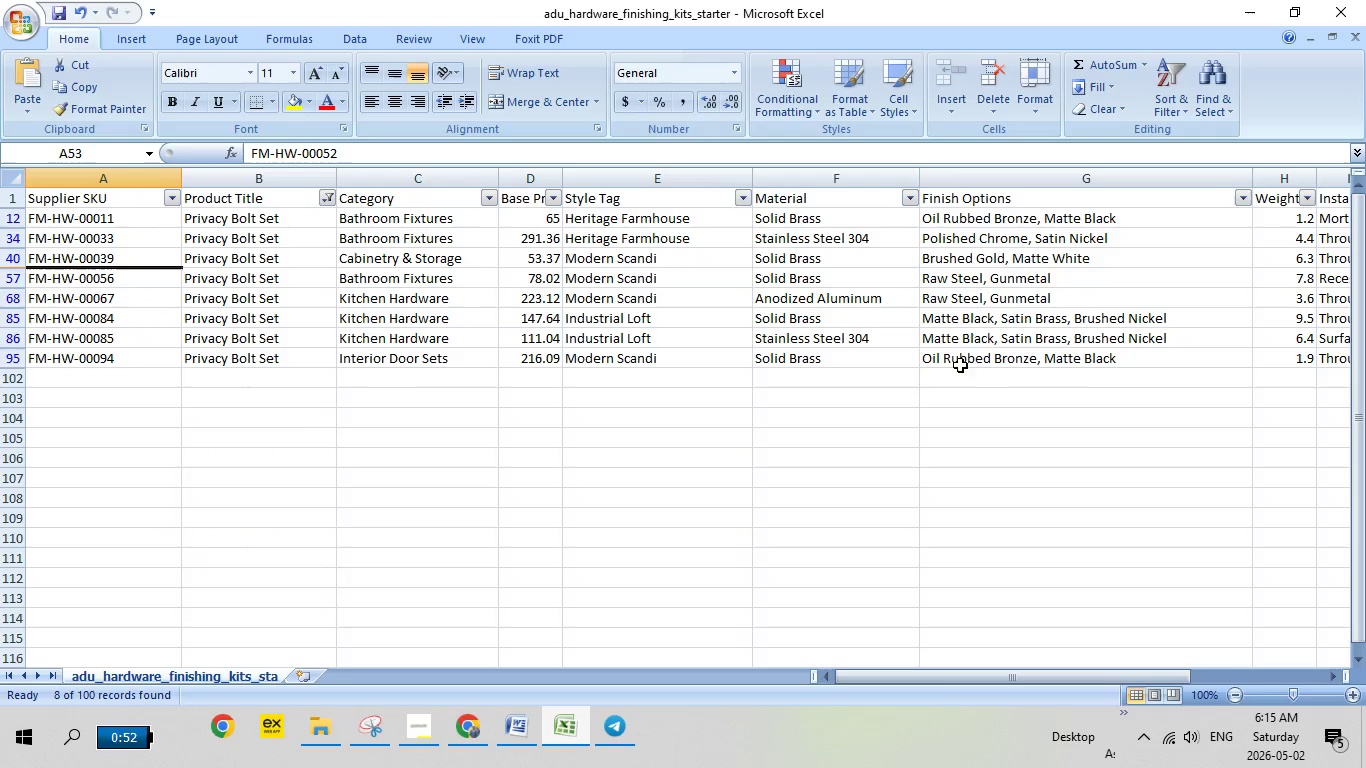 
wait(7.38)
 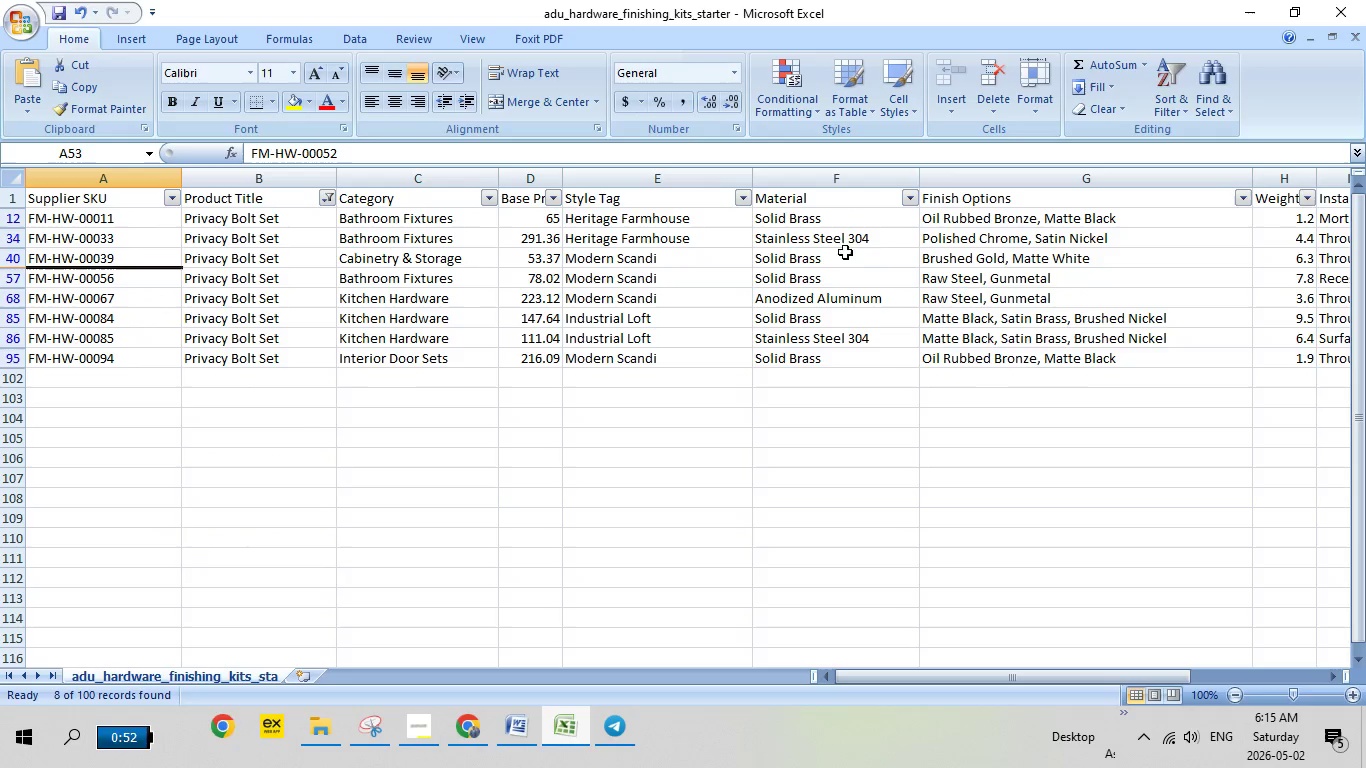 
right_click([115, 360])
 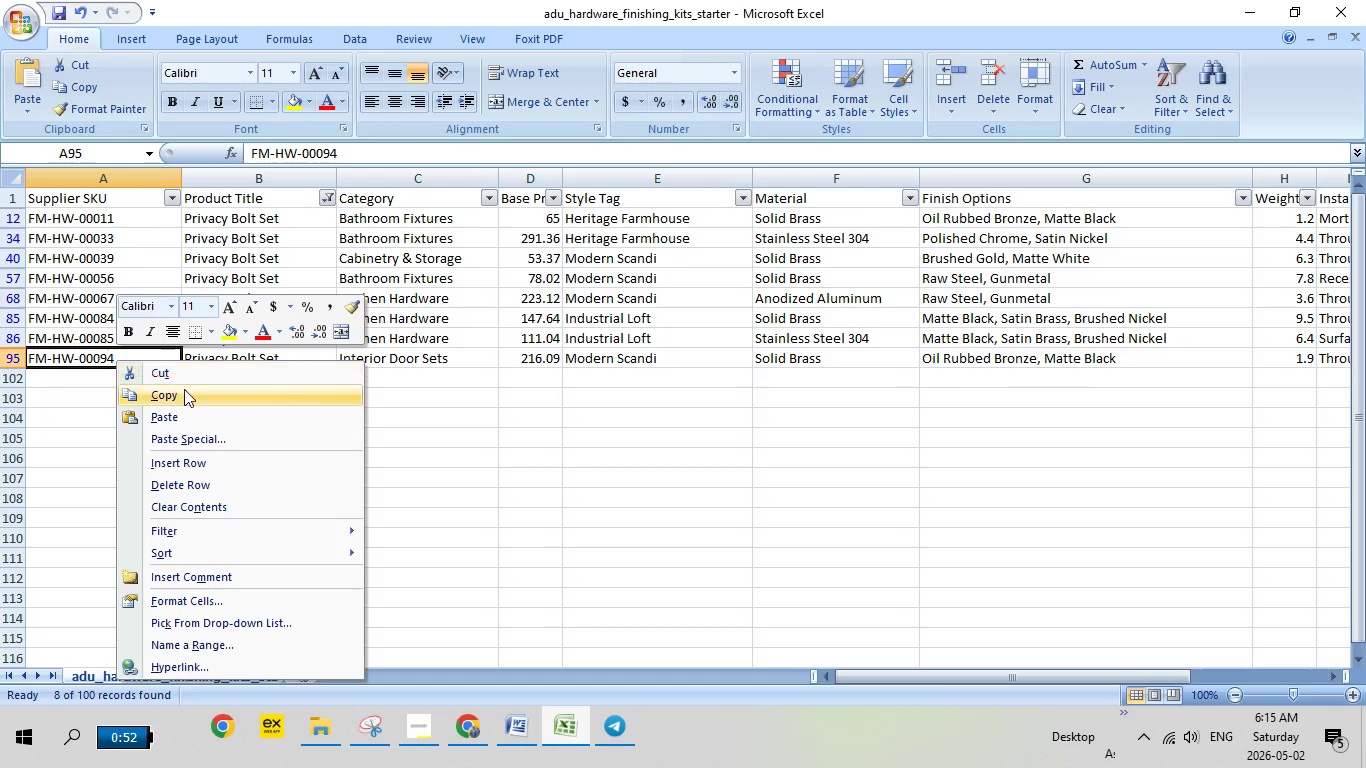 
left_click([188, 393])
 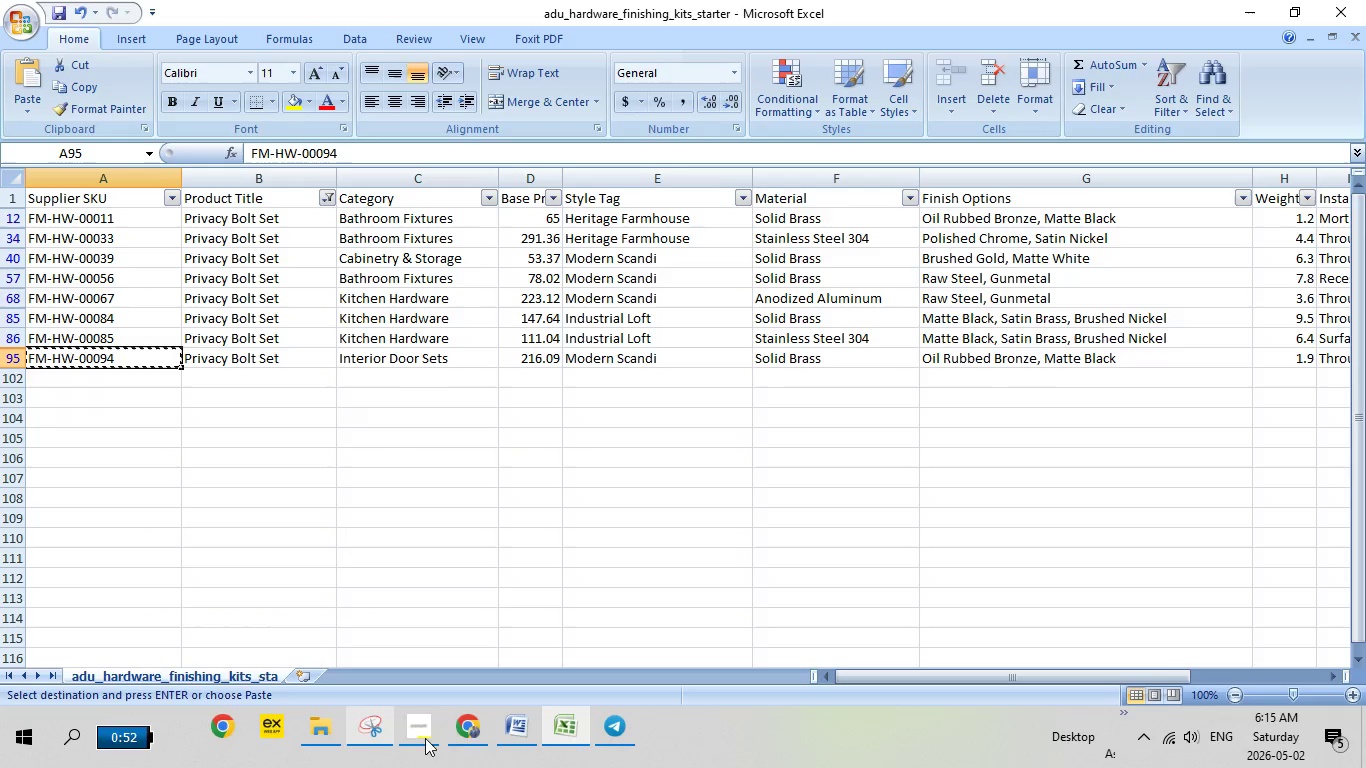 
left_click([461, 739])
 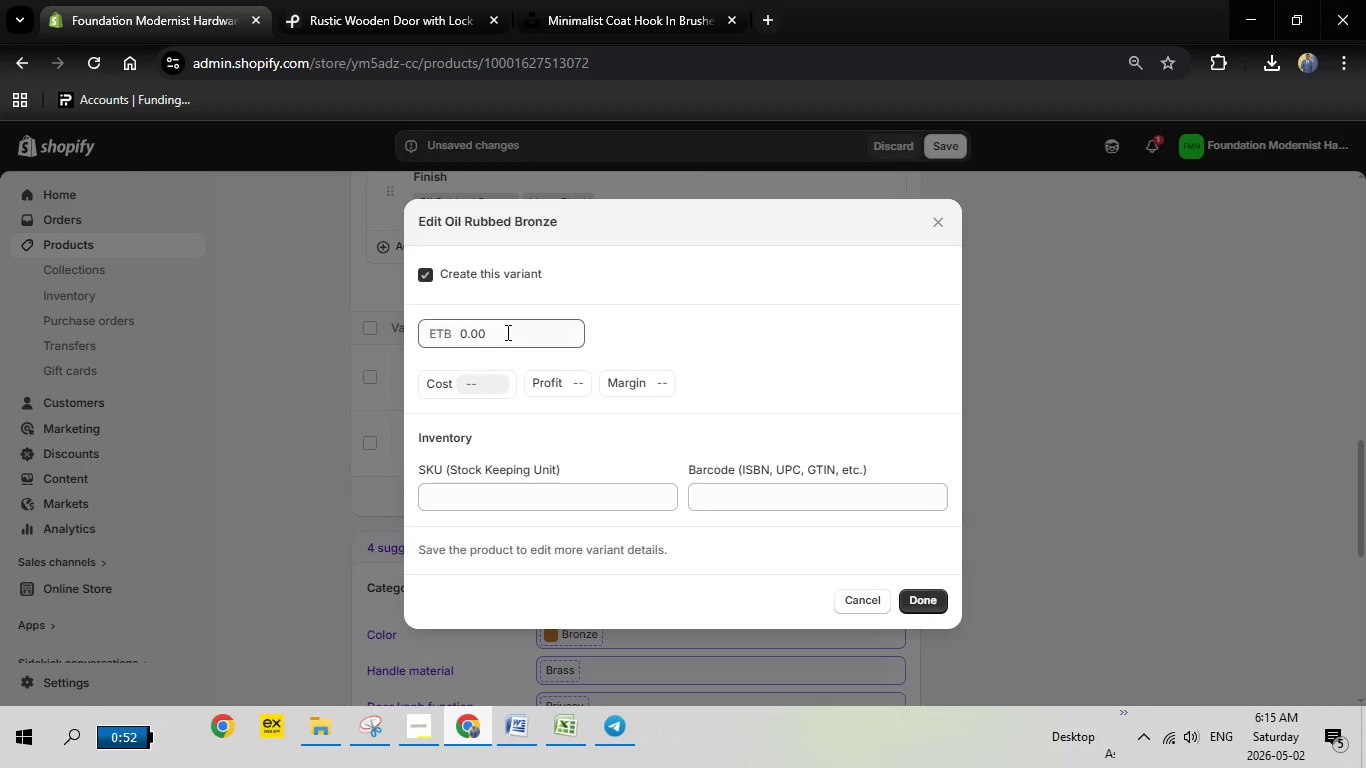 
left_click_drag(start_coordinate=[506, 332], to_coordinate=[422, 323])
 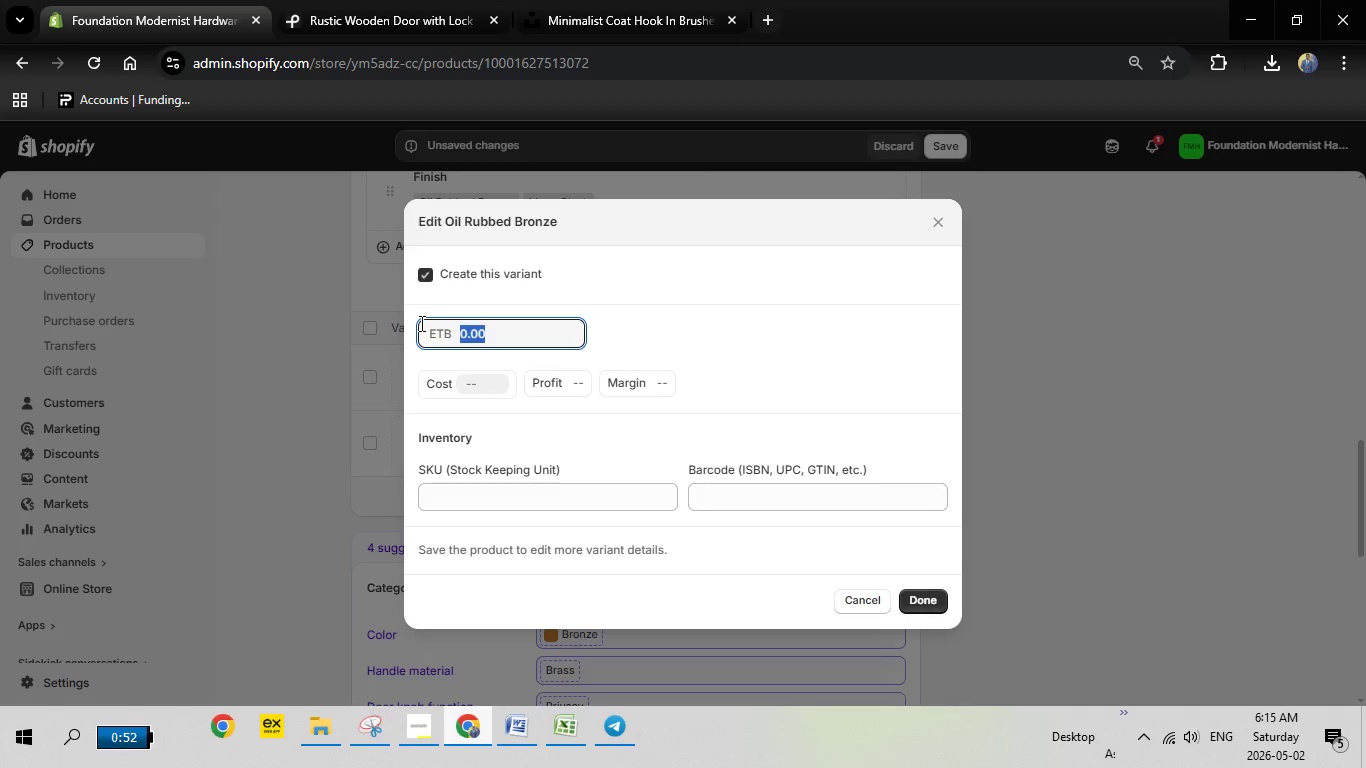 
type(216.09)
 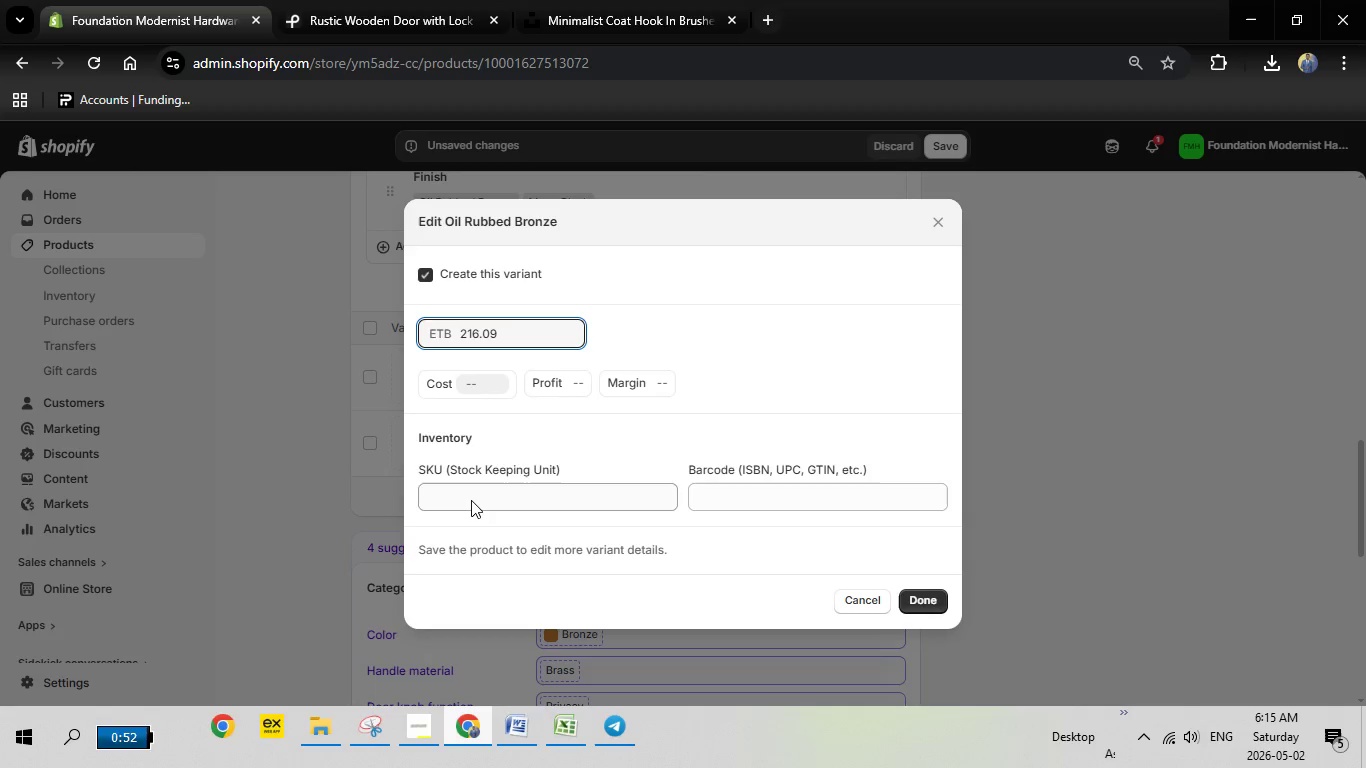 
left_click([471, 500])
 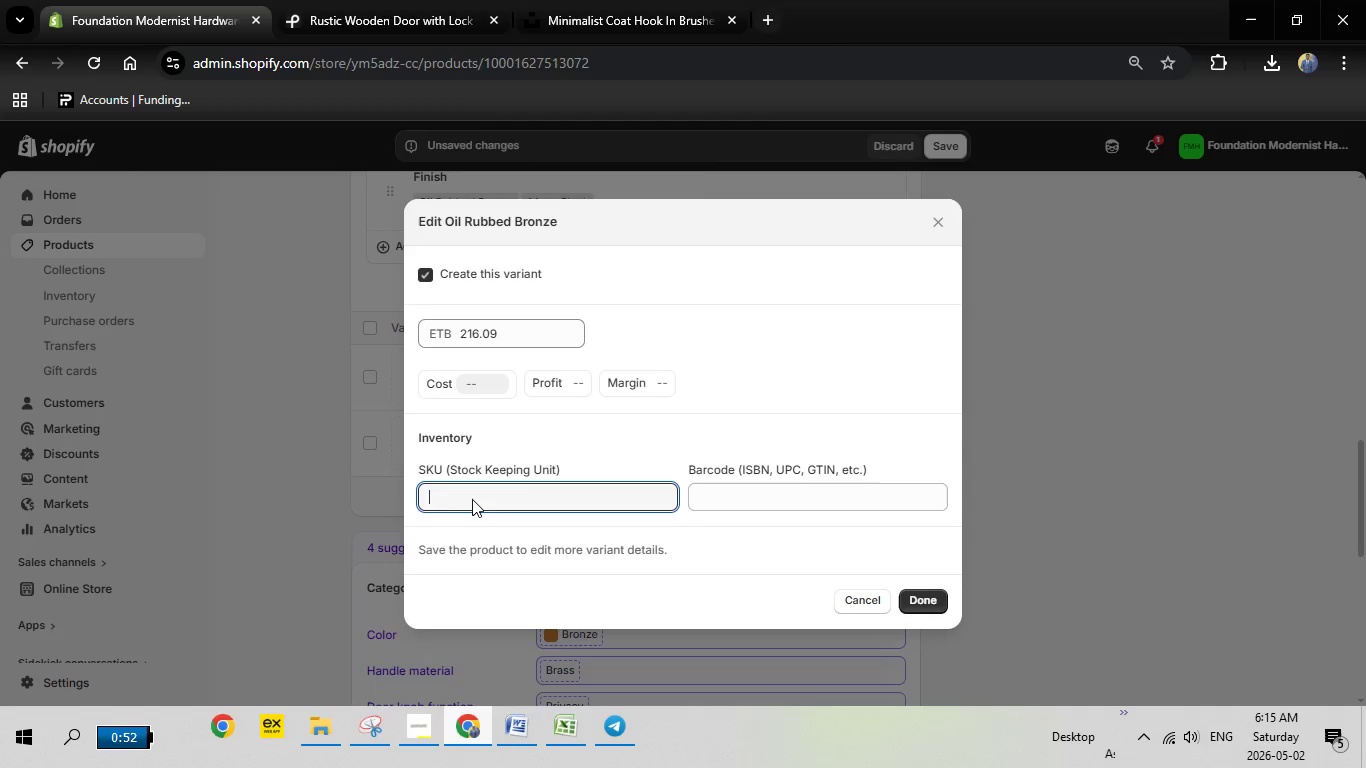 
right_click([472, 499])
 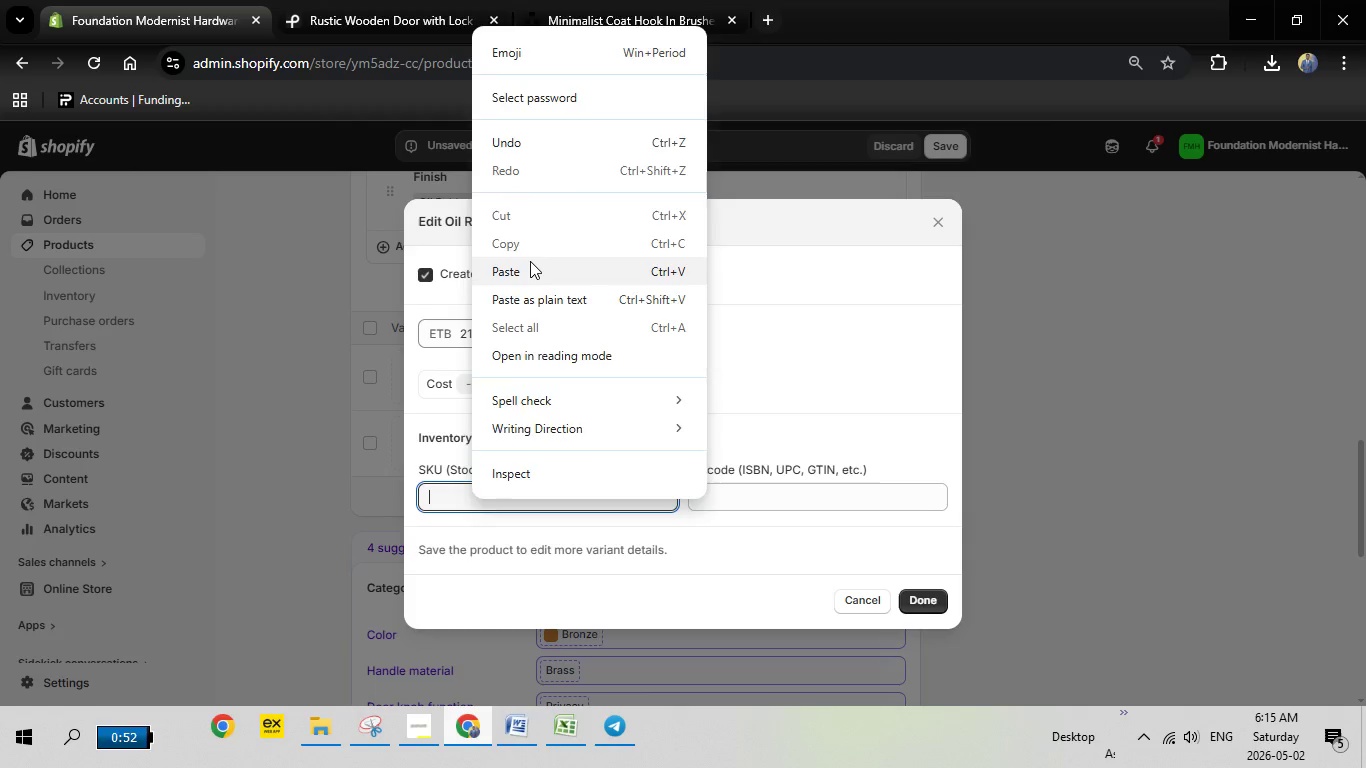 
left_click([530, 261])
 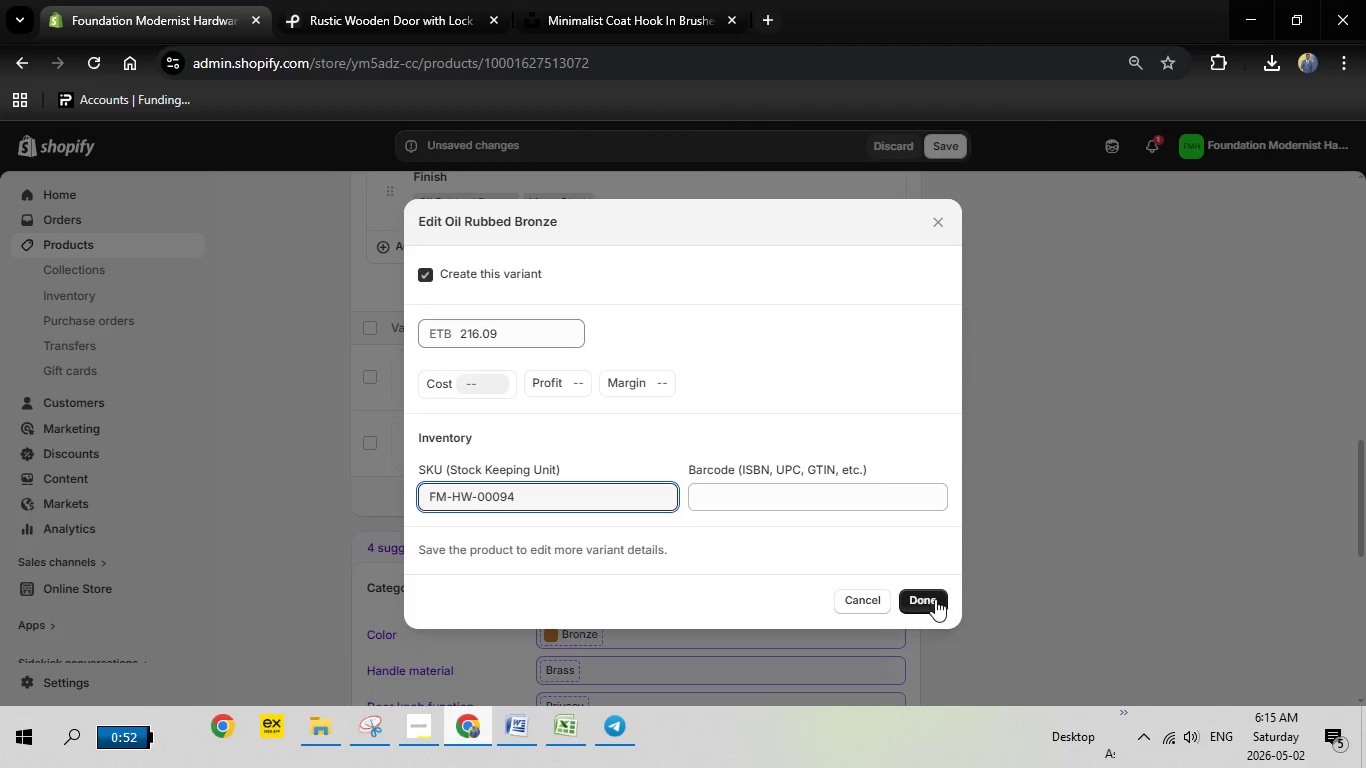 
left_click([935, 599])
 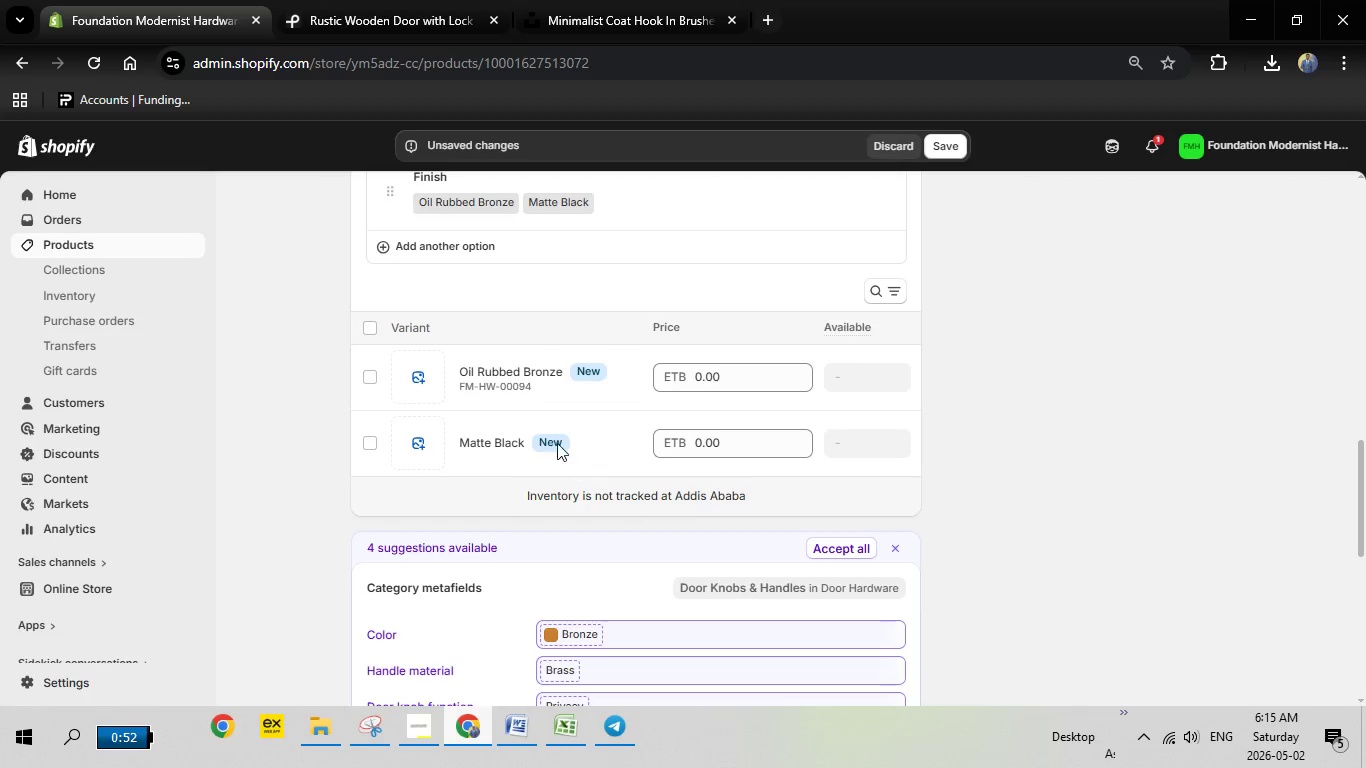 
left_click([495, 443])
 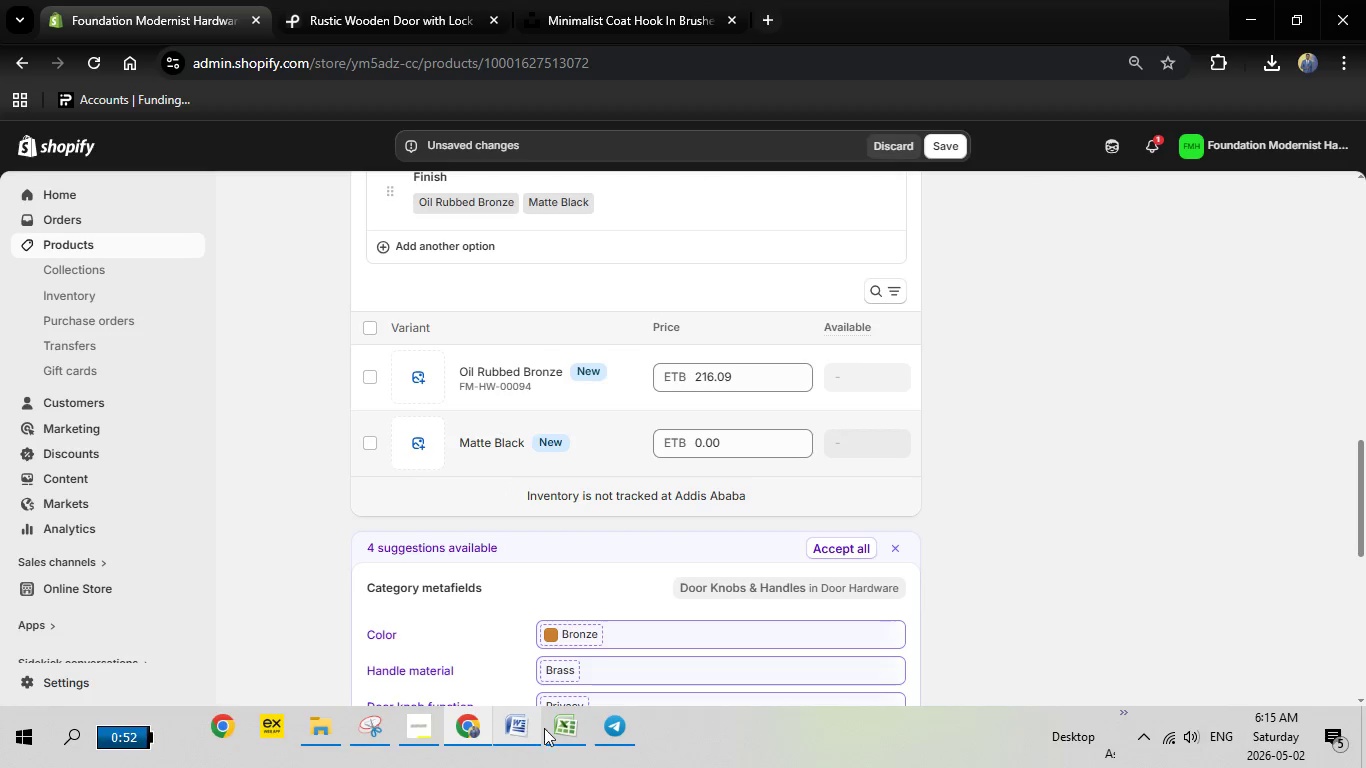 
left_click([552, 727])
 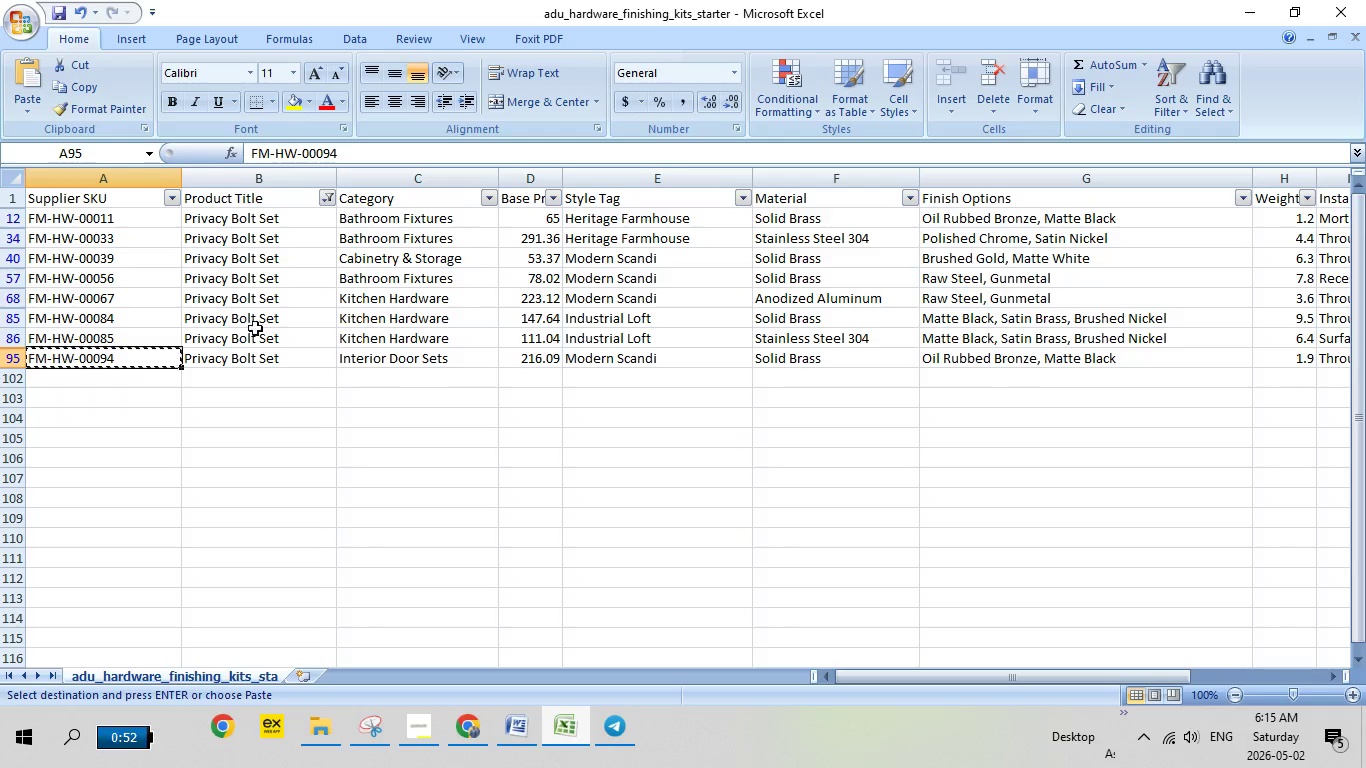 
right_click([104, 317])
 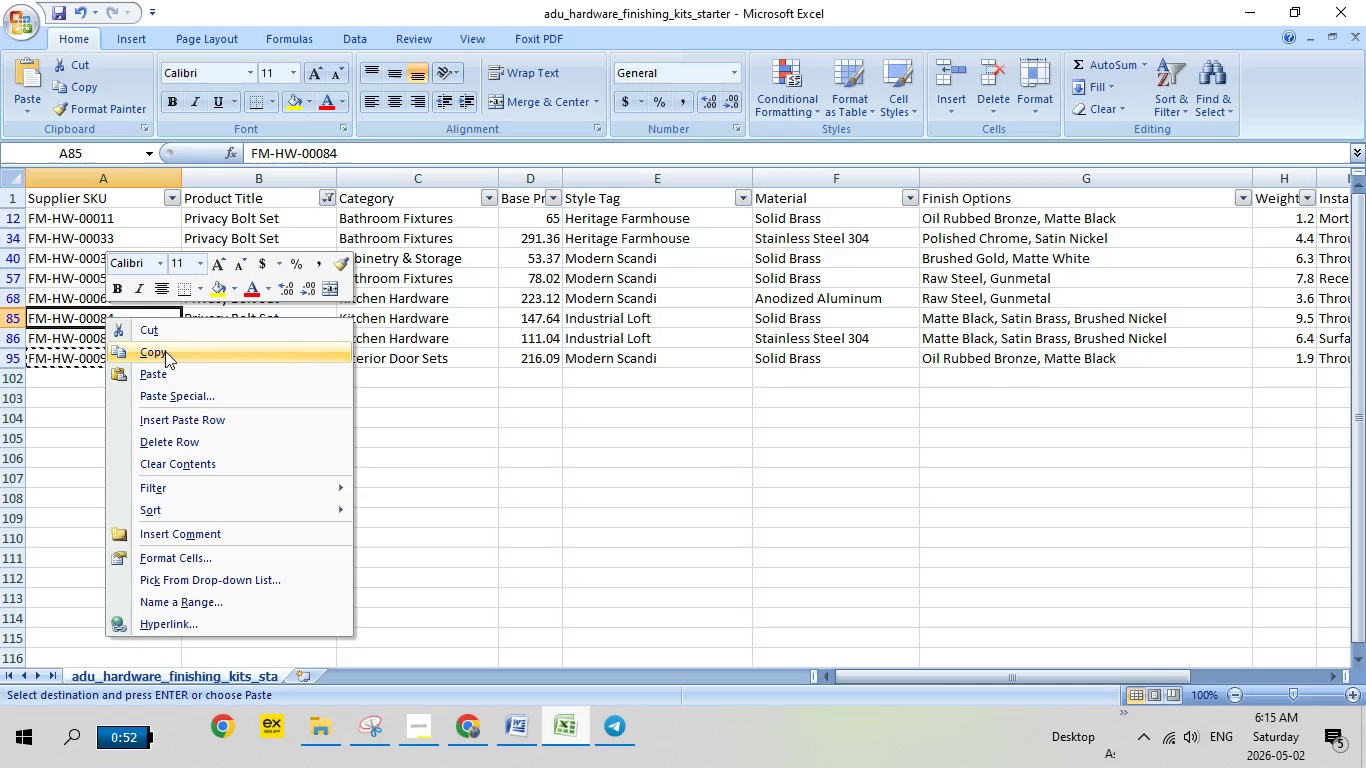 
left_click([165, 351])
 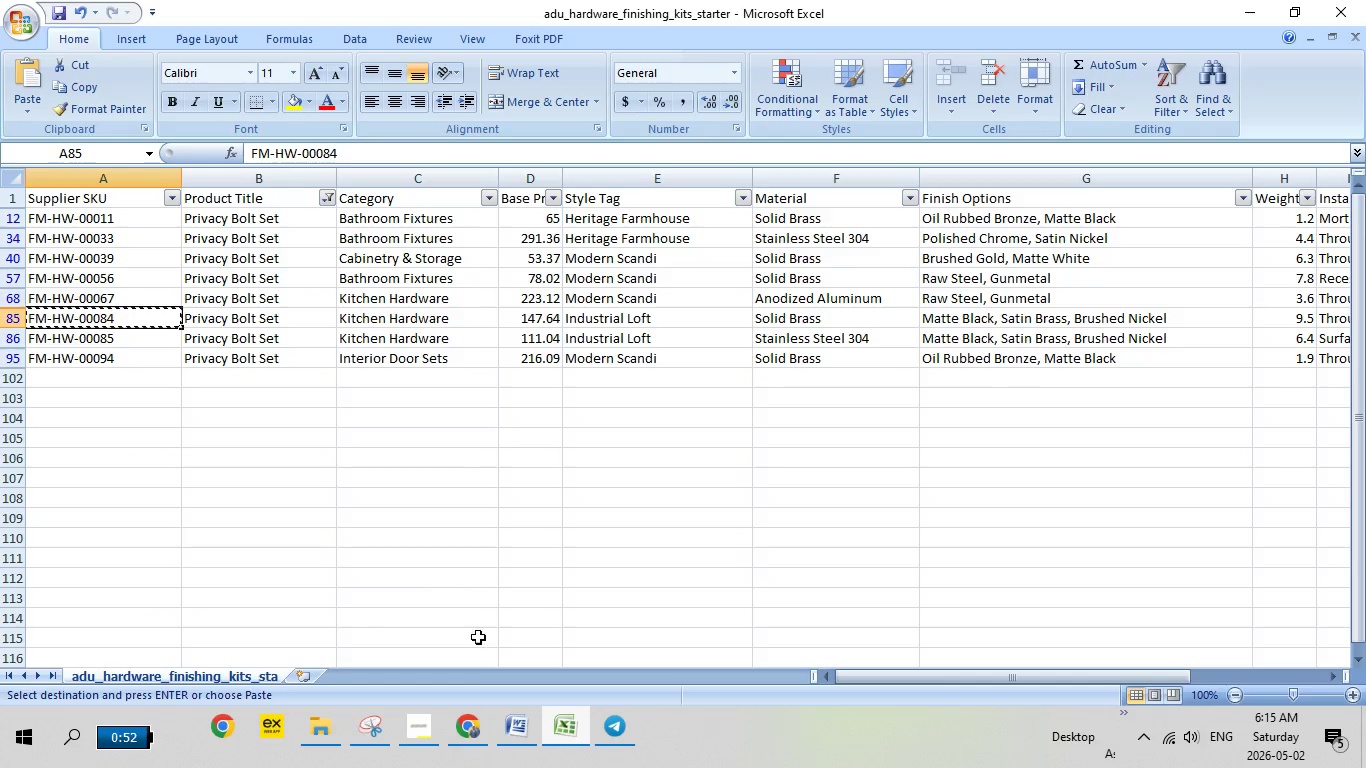 
left_click([459, 728])
 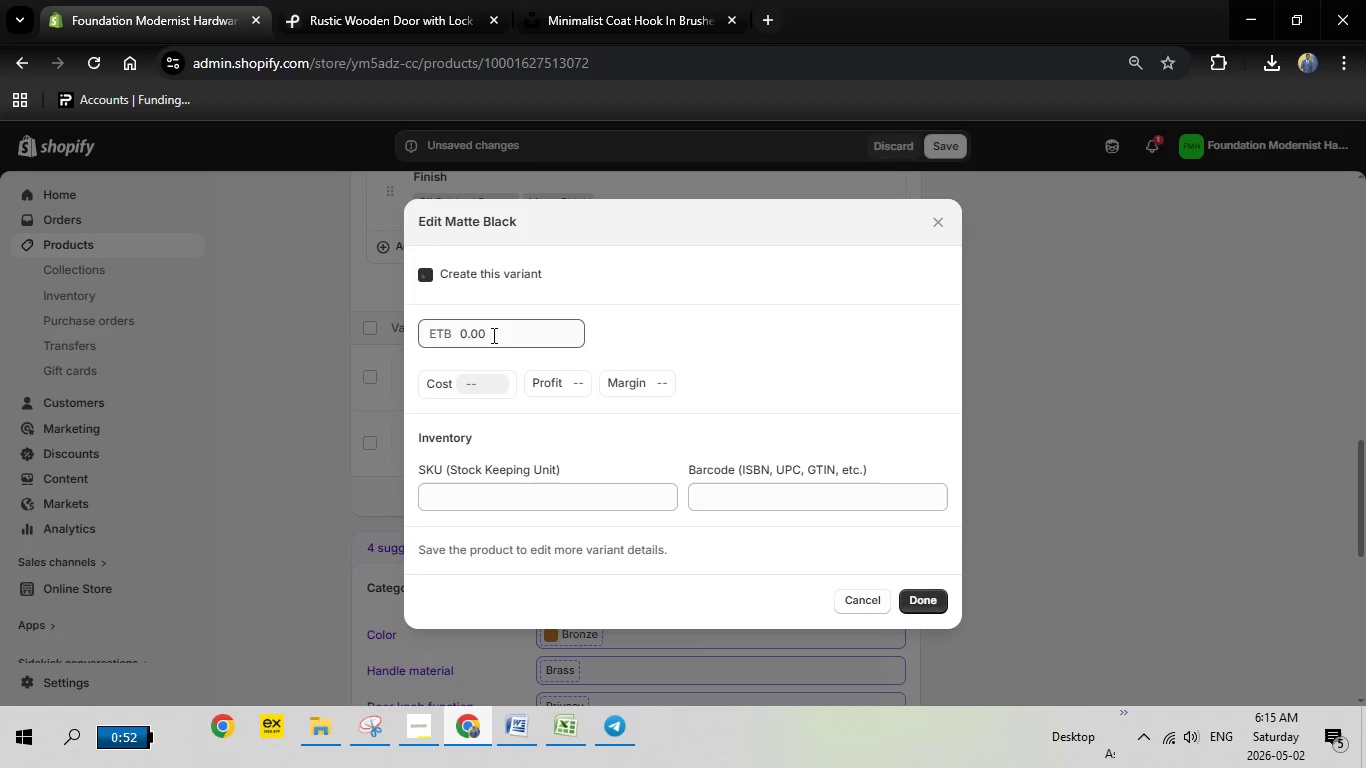 
left_click_drag(start_coordinate=[492, 335], to_coordinate=[447, 327])
 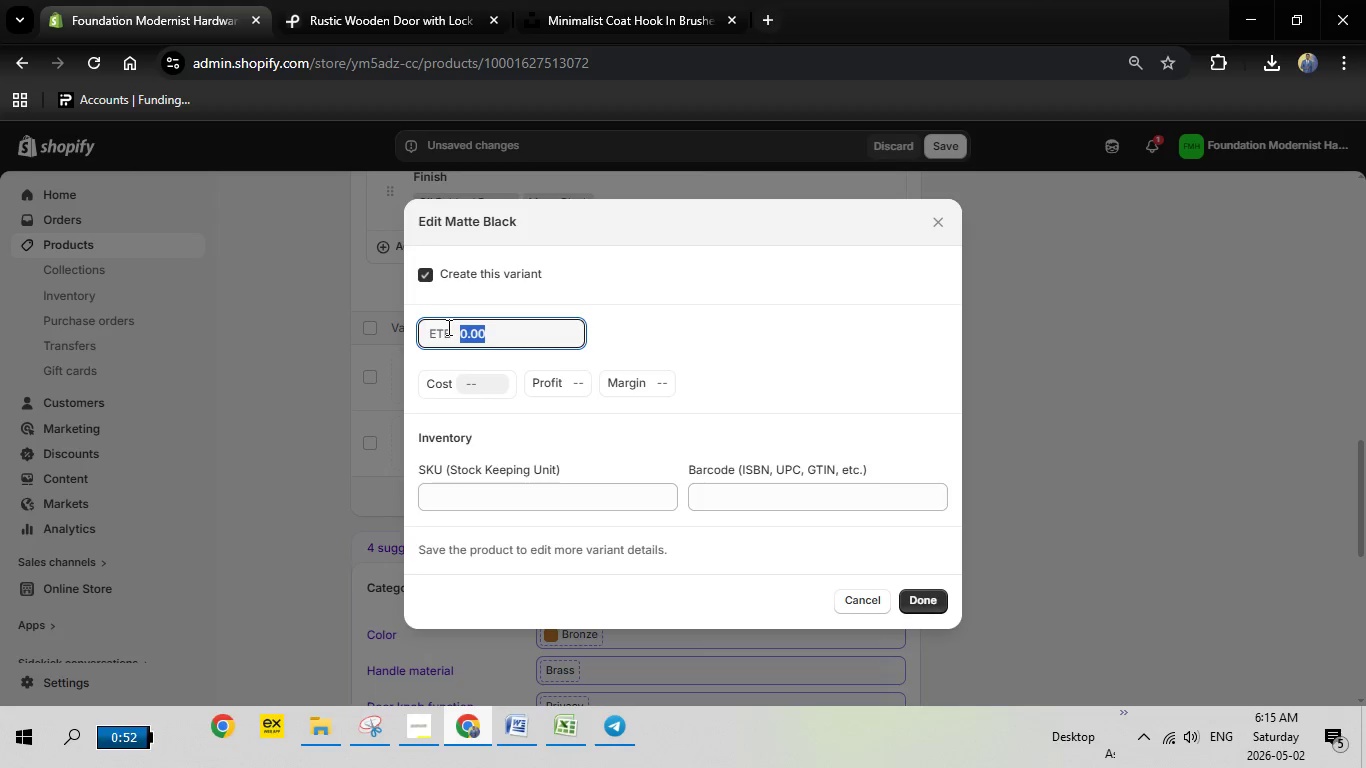 
type(147.64)
 